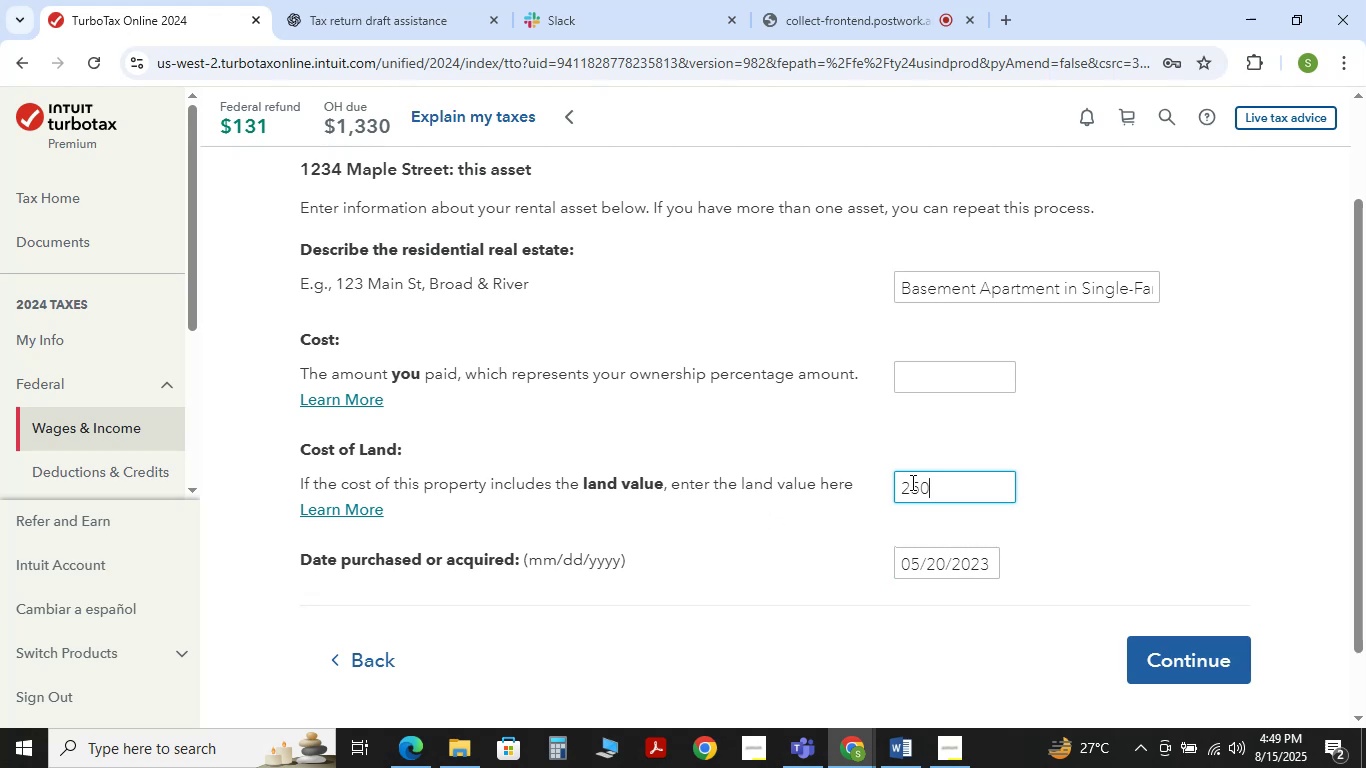 
key(Numpad0)
 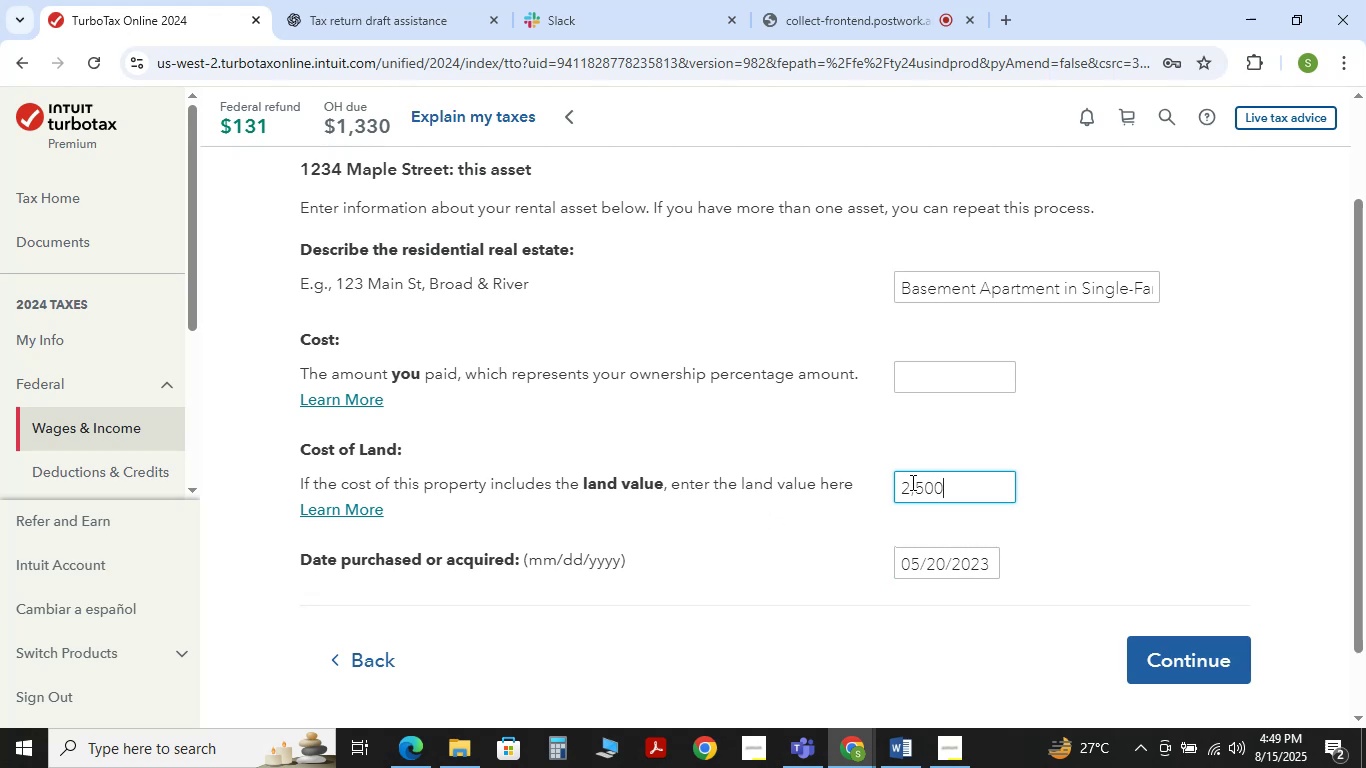 
key(Numpad0)
 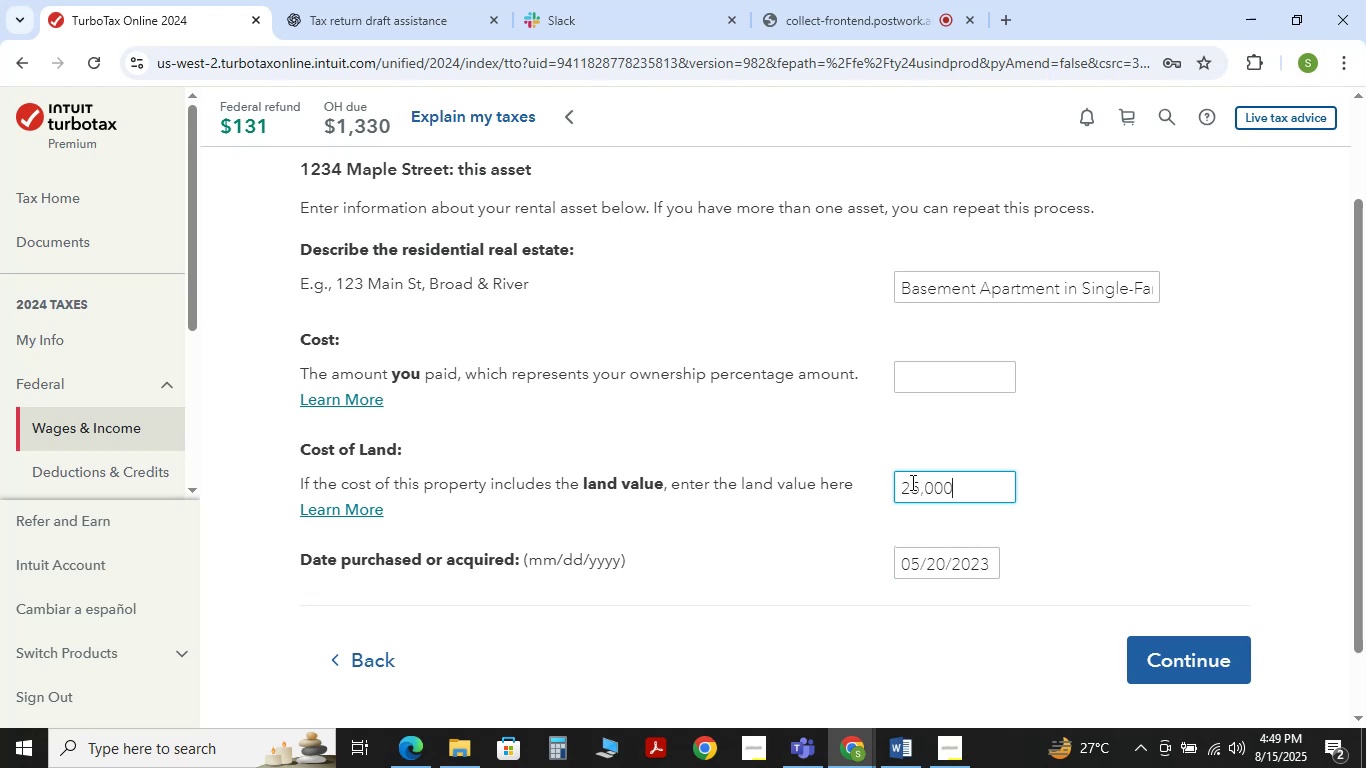 
key(Numpad0)
 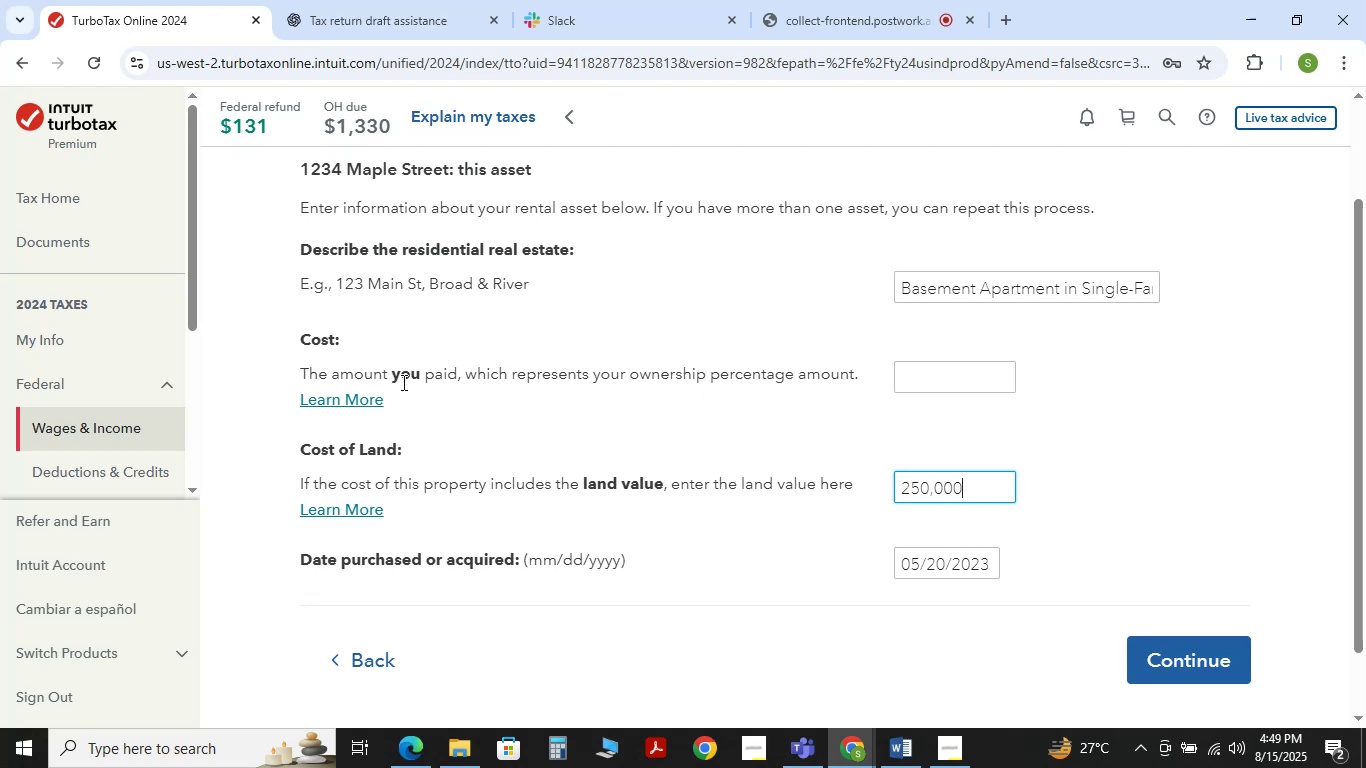 
wait(10.07)
 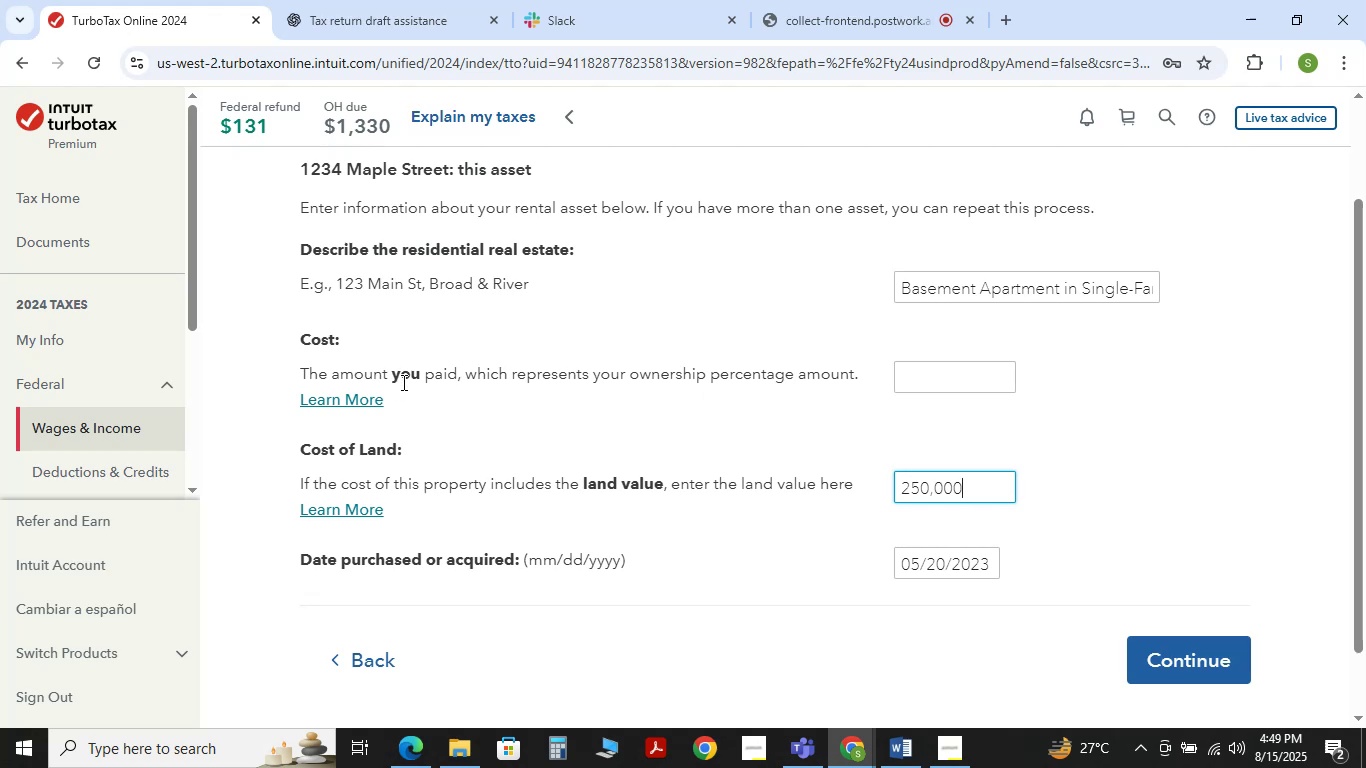 
left_click([913, 384])
 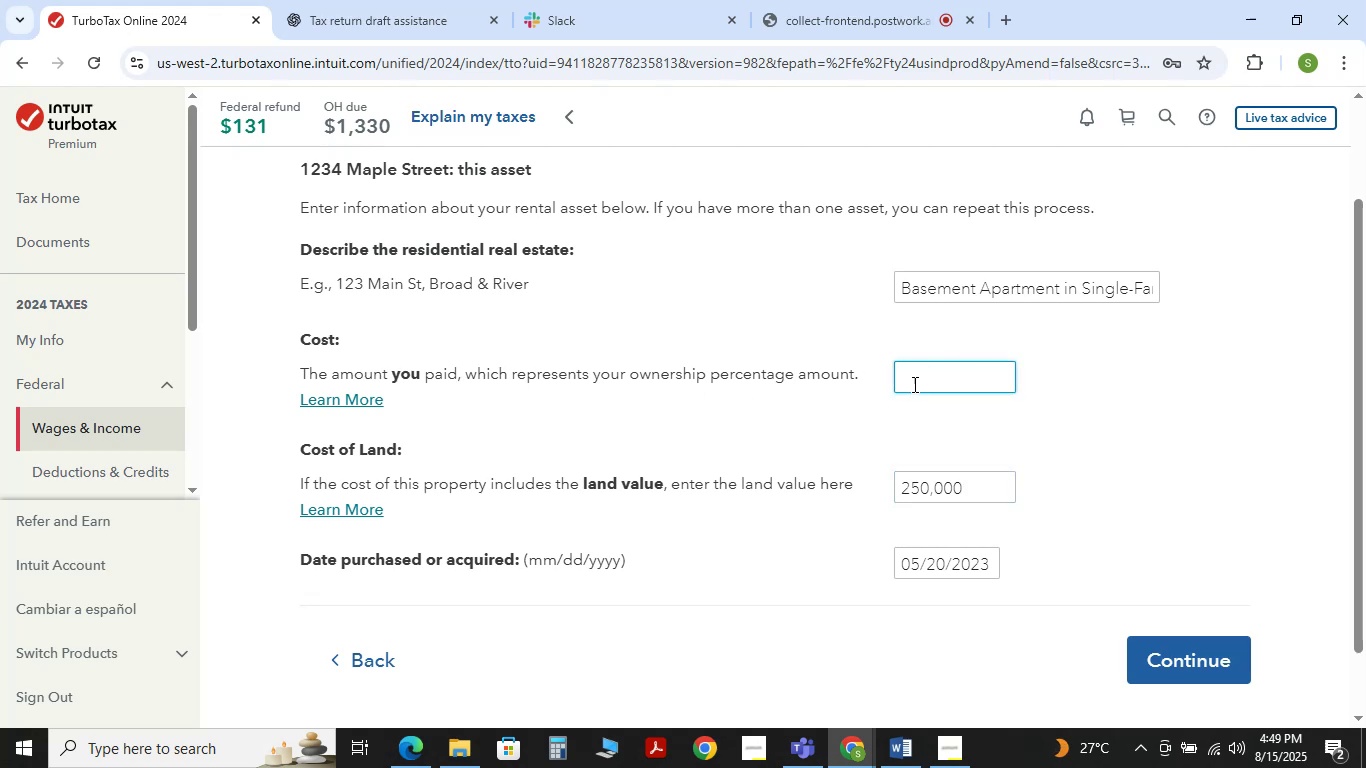 
key(Numpad1)
 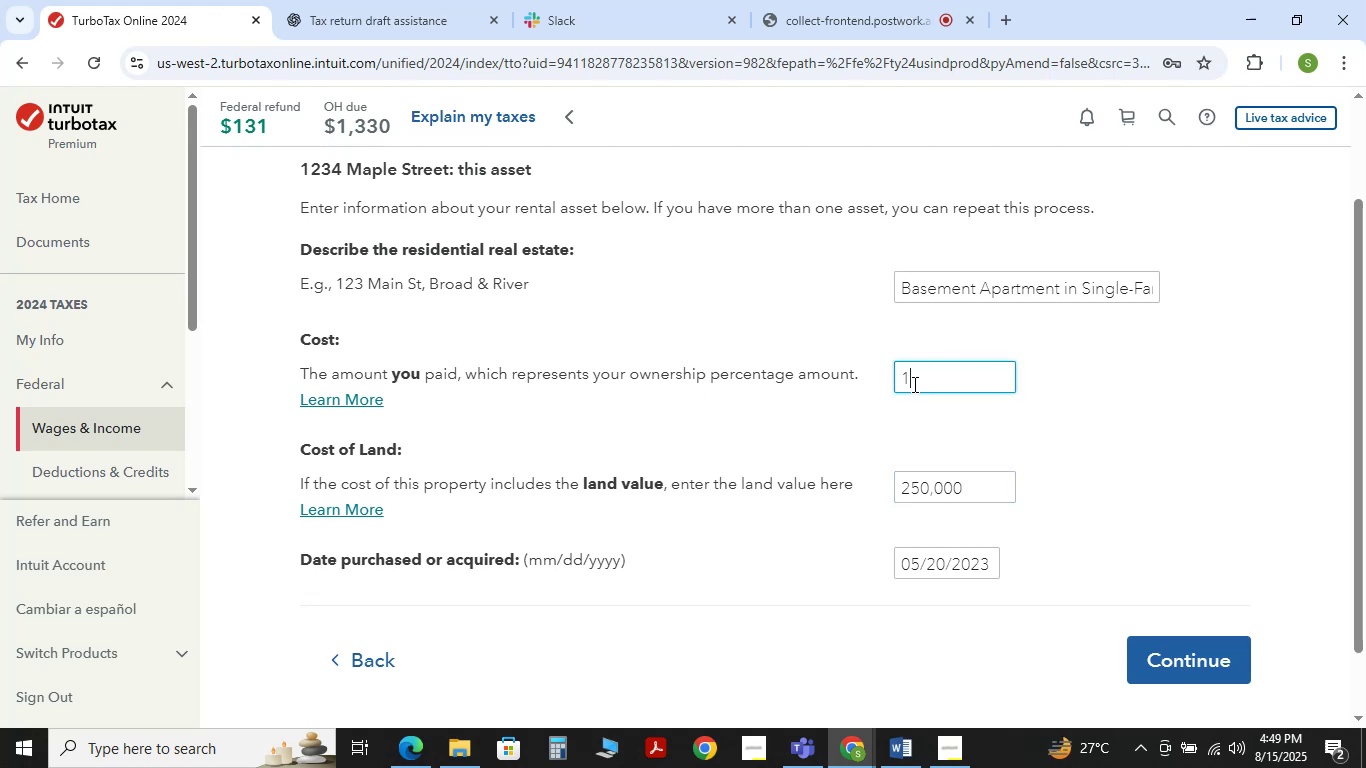 
key(Numpad0)
 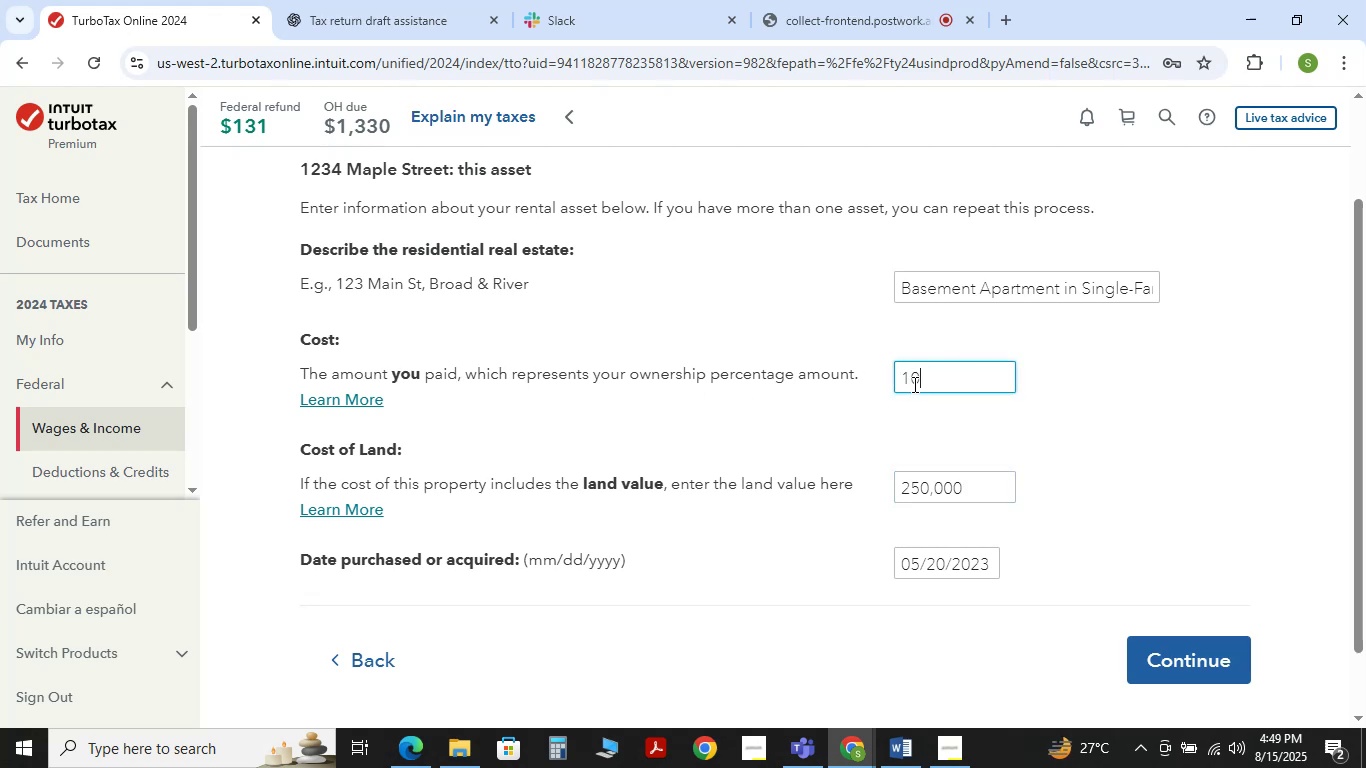 
key(Numpad0)
 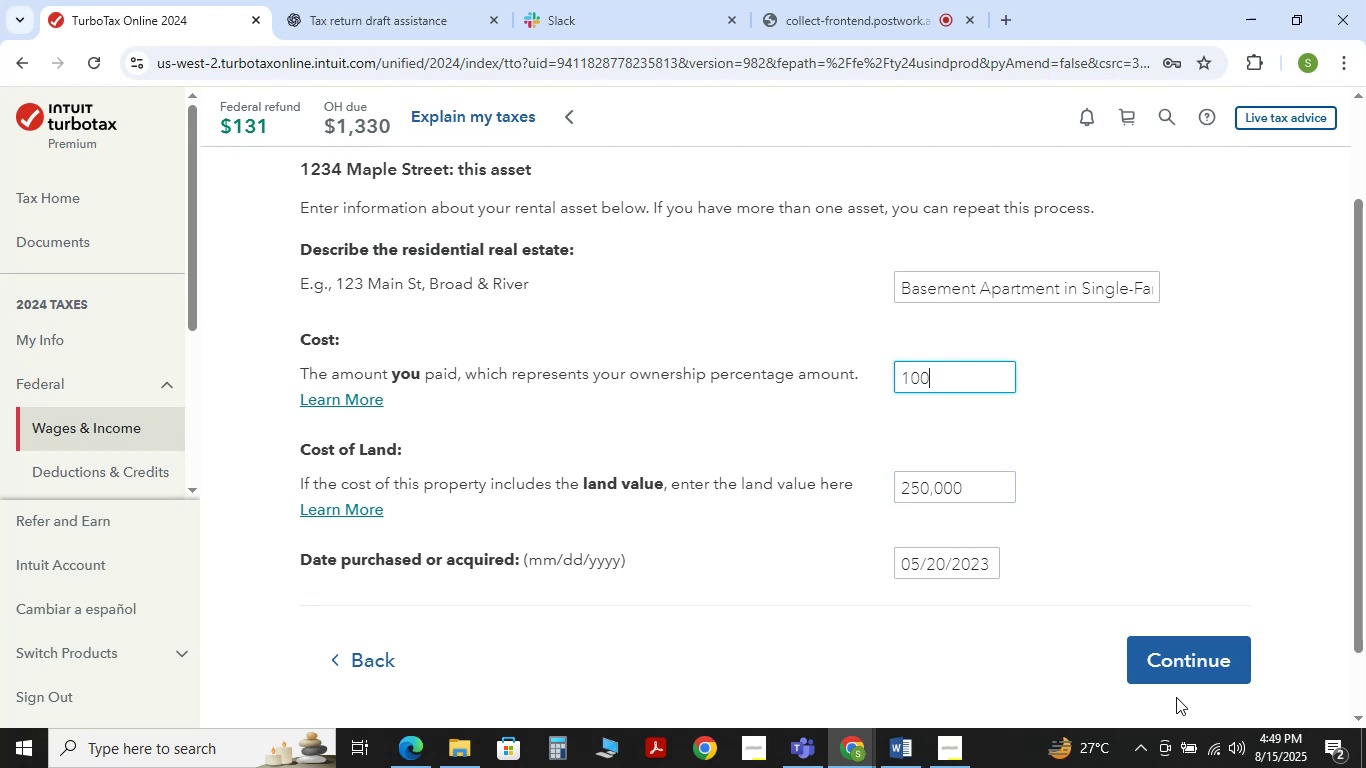 
left_click([1178, 669])
 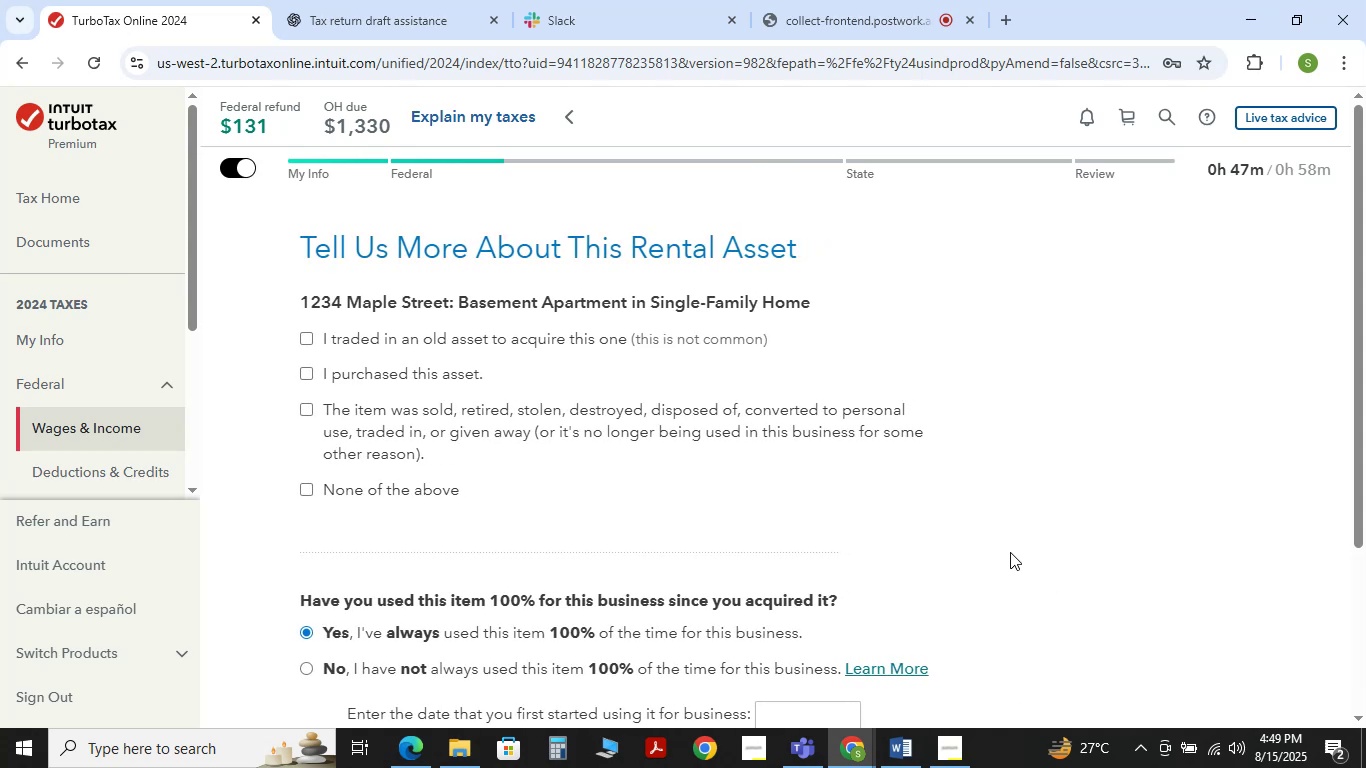 
scroll: coordinate [716, 478], scroll_direction: down, amount: 2.0
 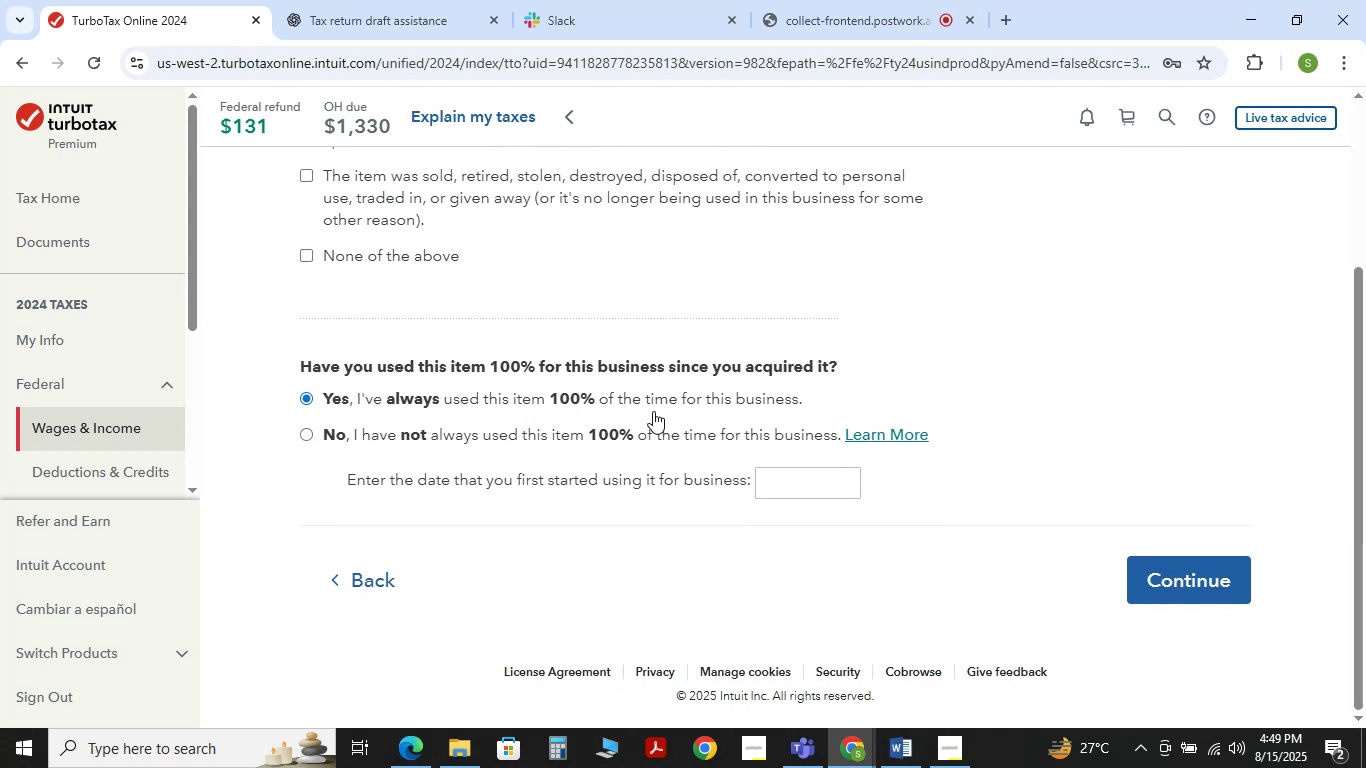 
wait(7.4)
 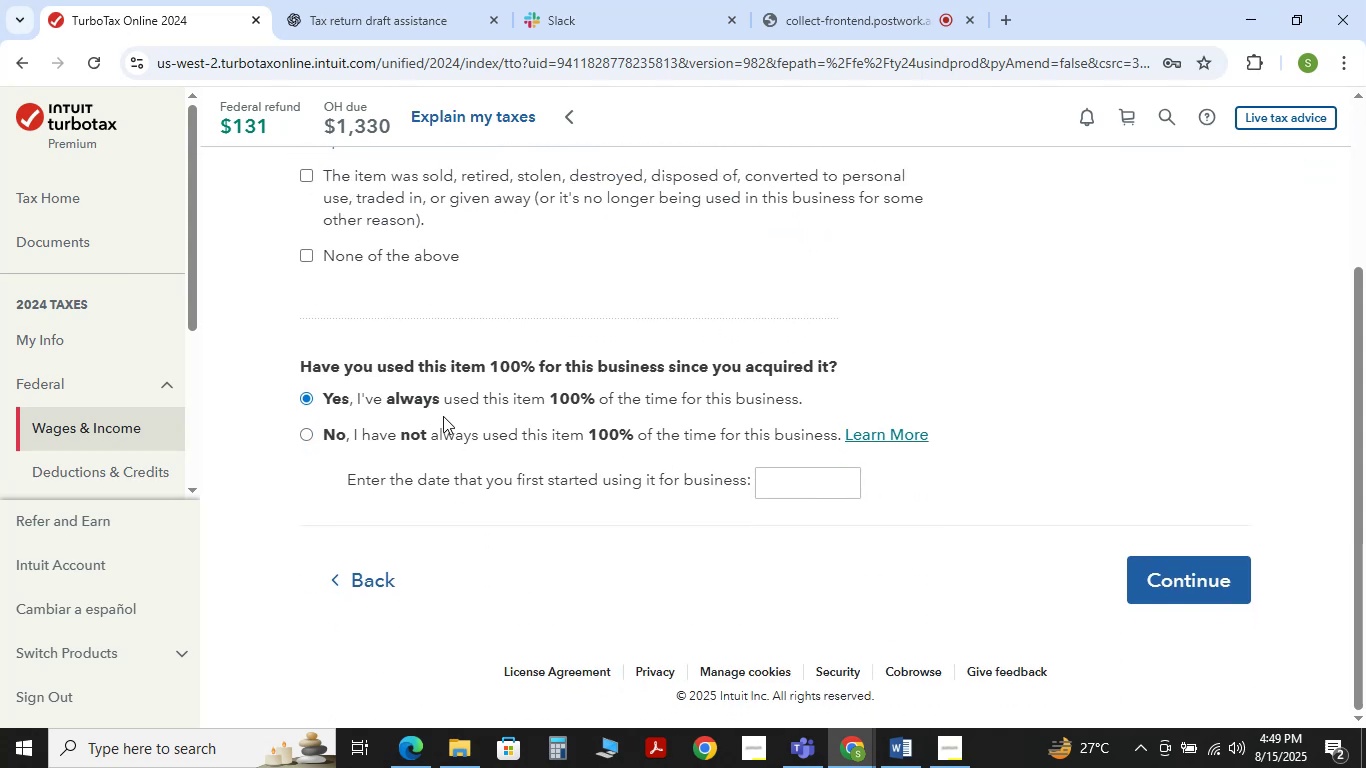 
left_click([301, 435])
 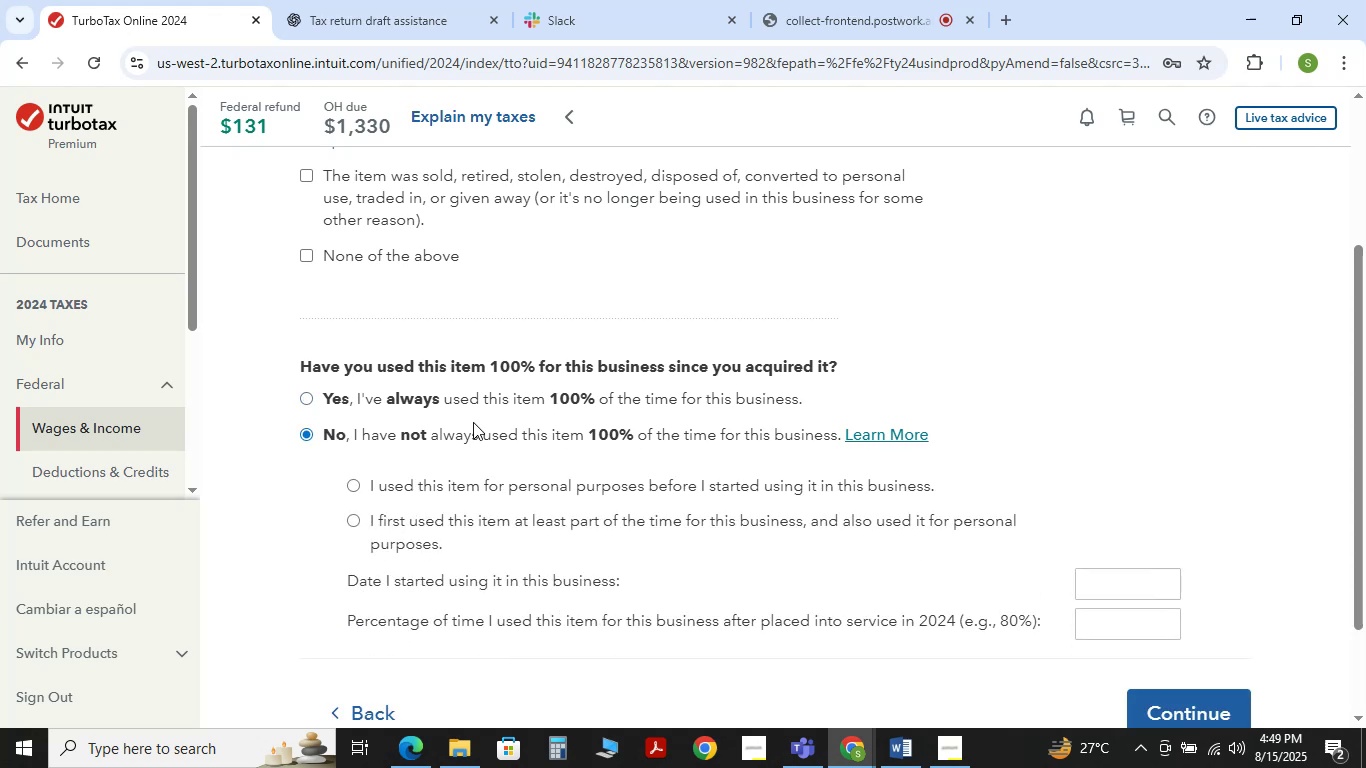 
scroll: coordinate [473, 422], scroll_direction: up, amount: 2.0
 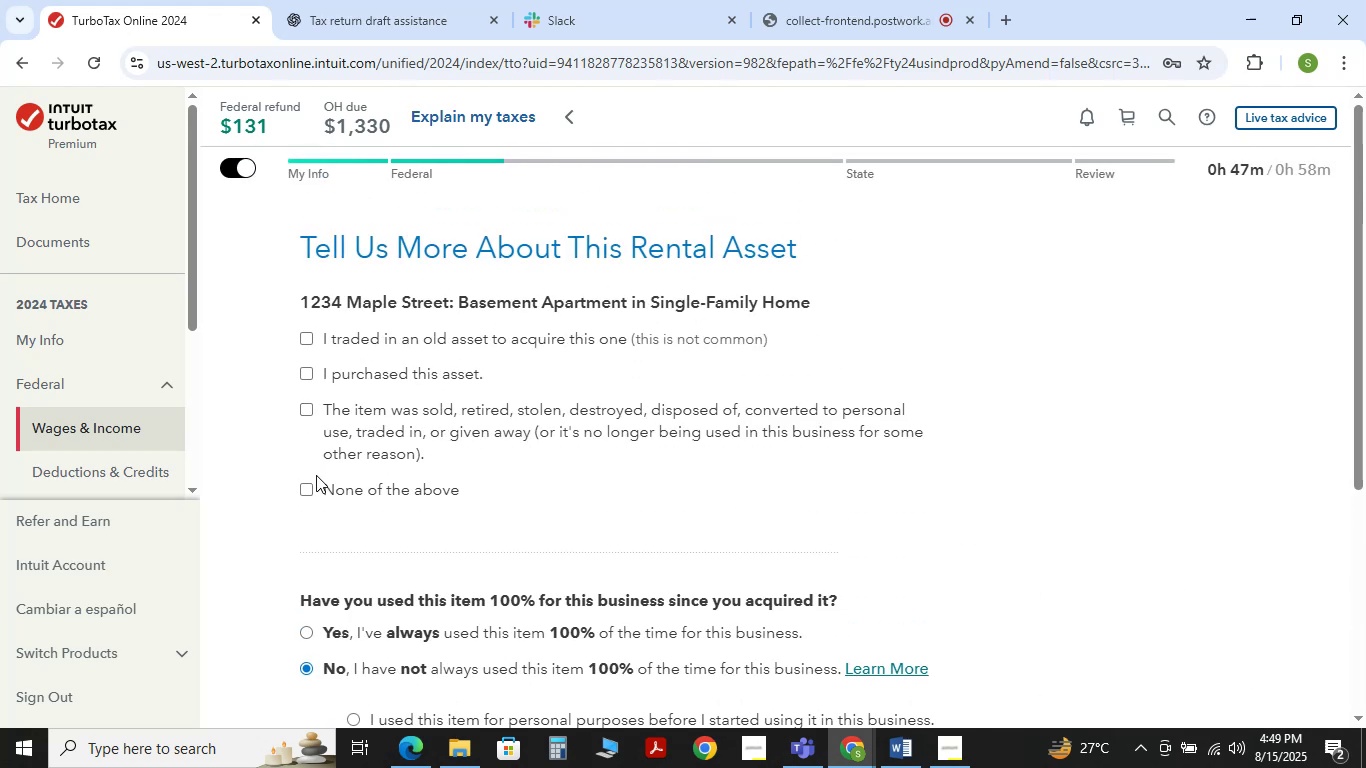 
left_click([308, 484])
 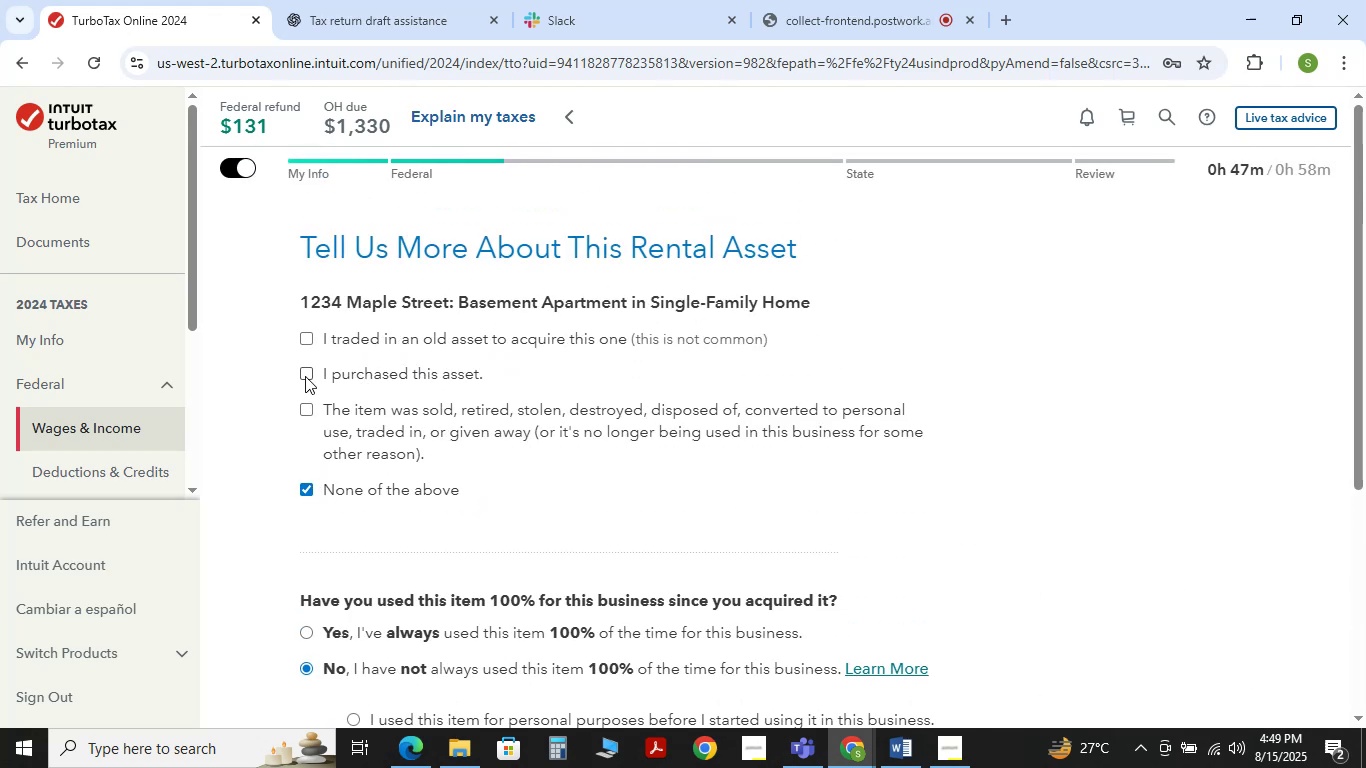 
wait(7.76)
 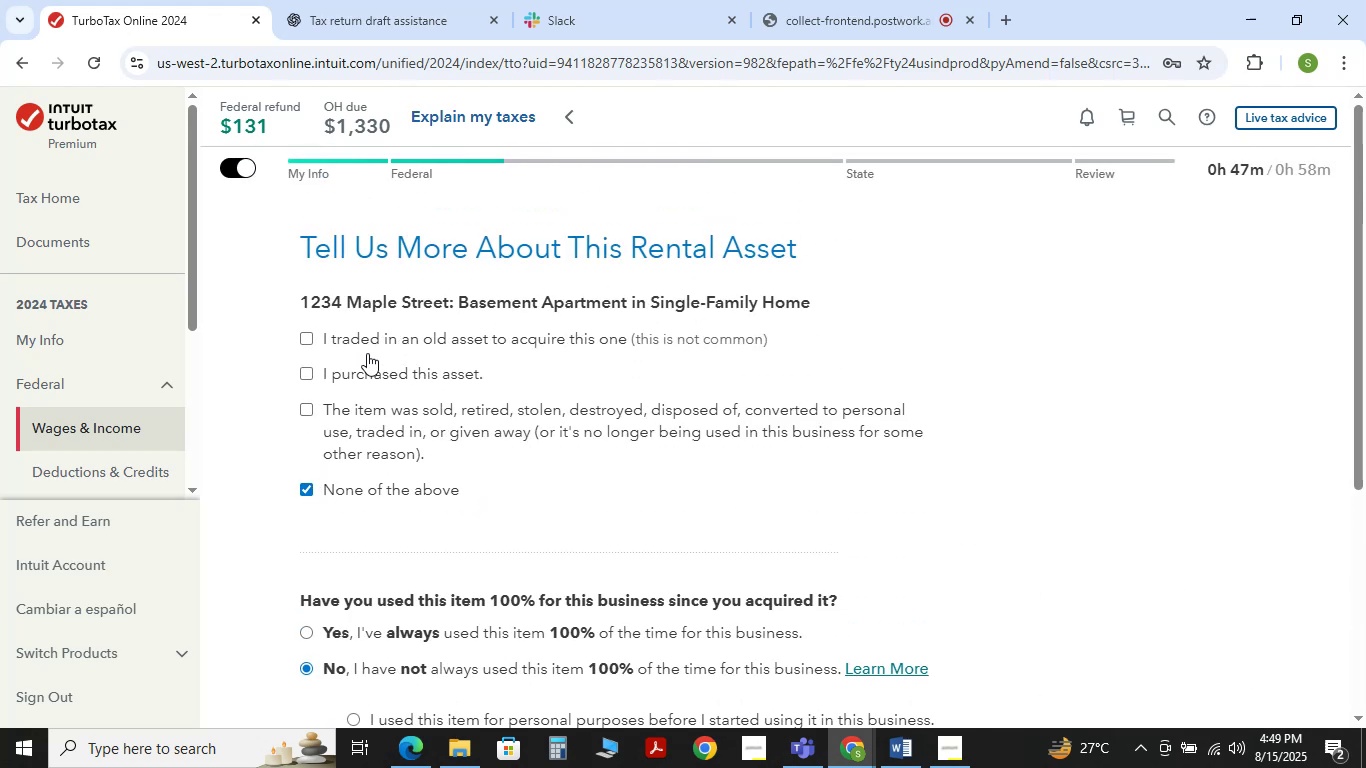 
left_click([306, 484])
 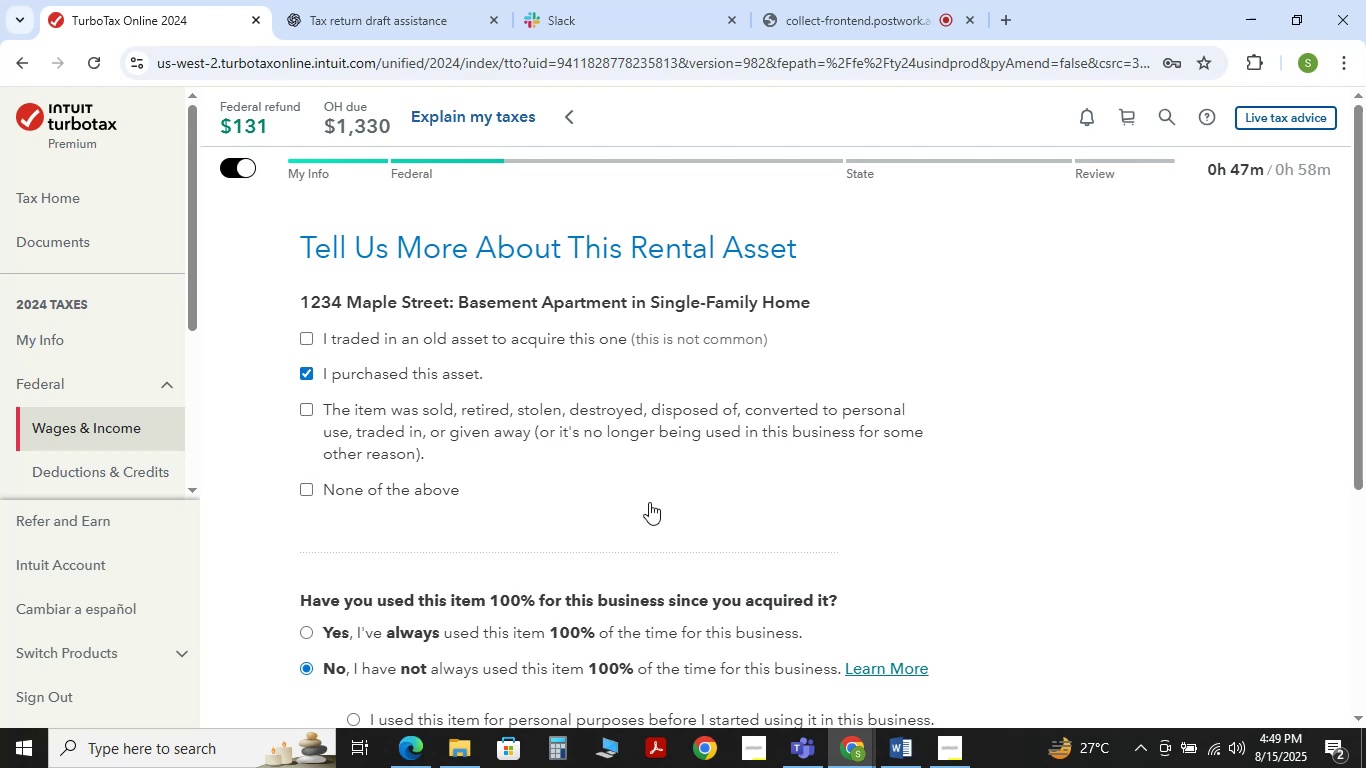 
scroll: coordinate [670, 509], scroll_direction: down, amount: 3.0
 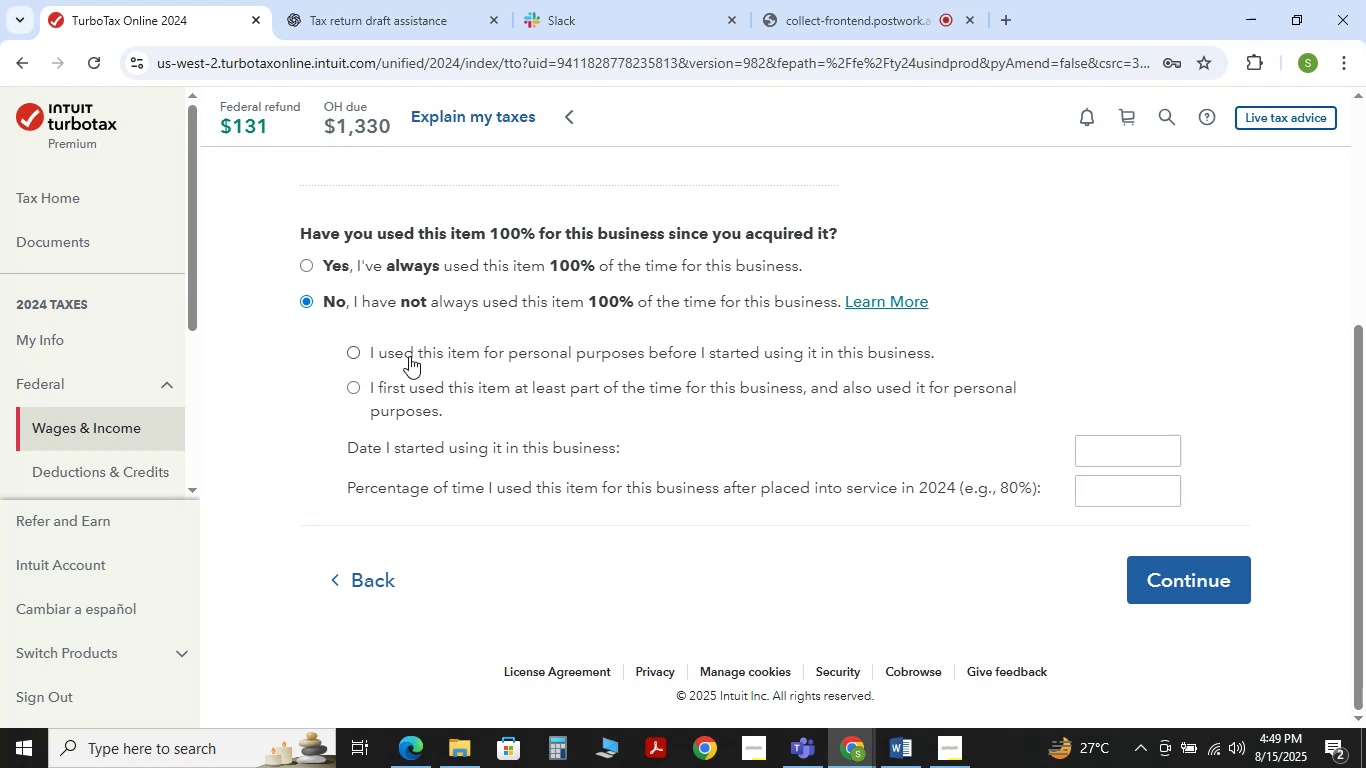 
wait(13.13)
 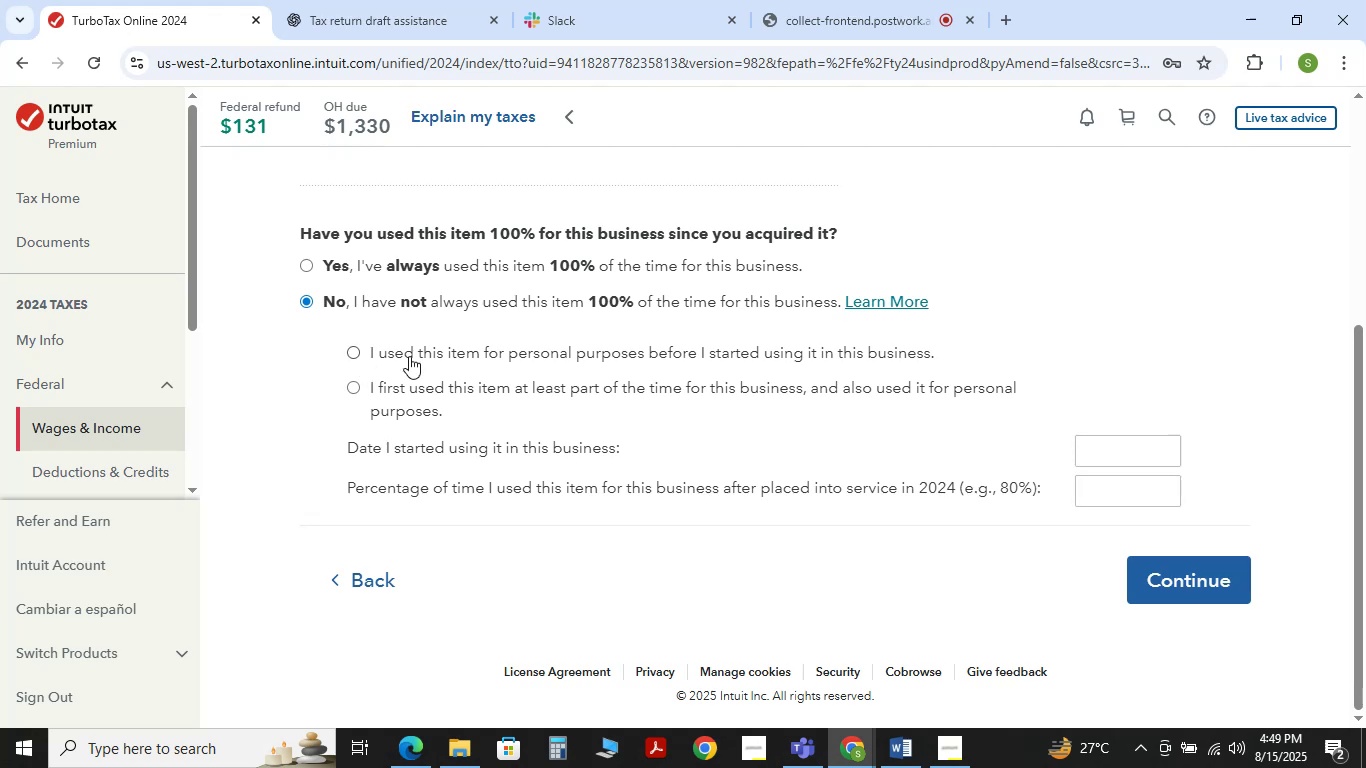 
left_click([353, 355])
 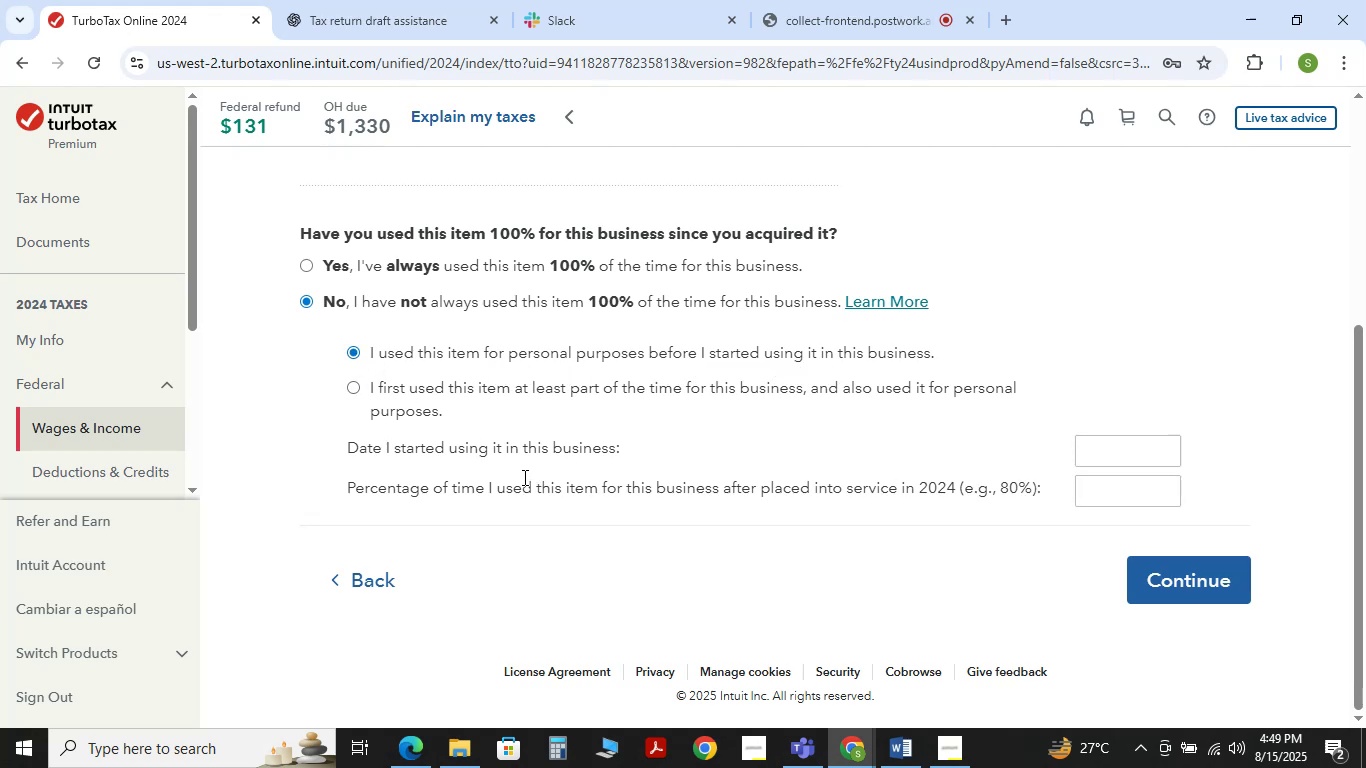 
wait(5.66)
 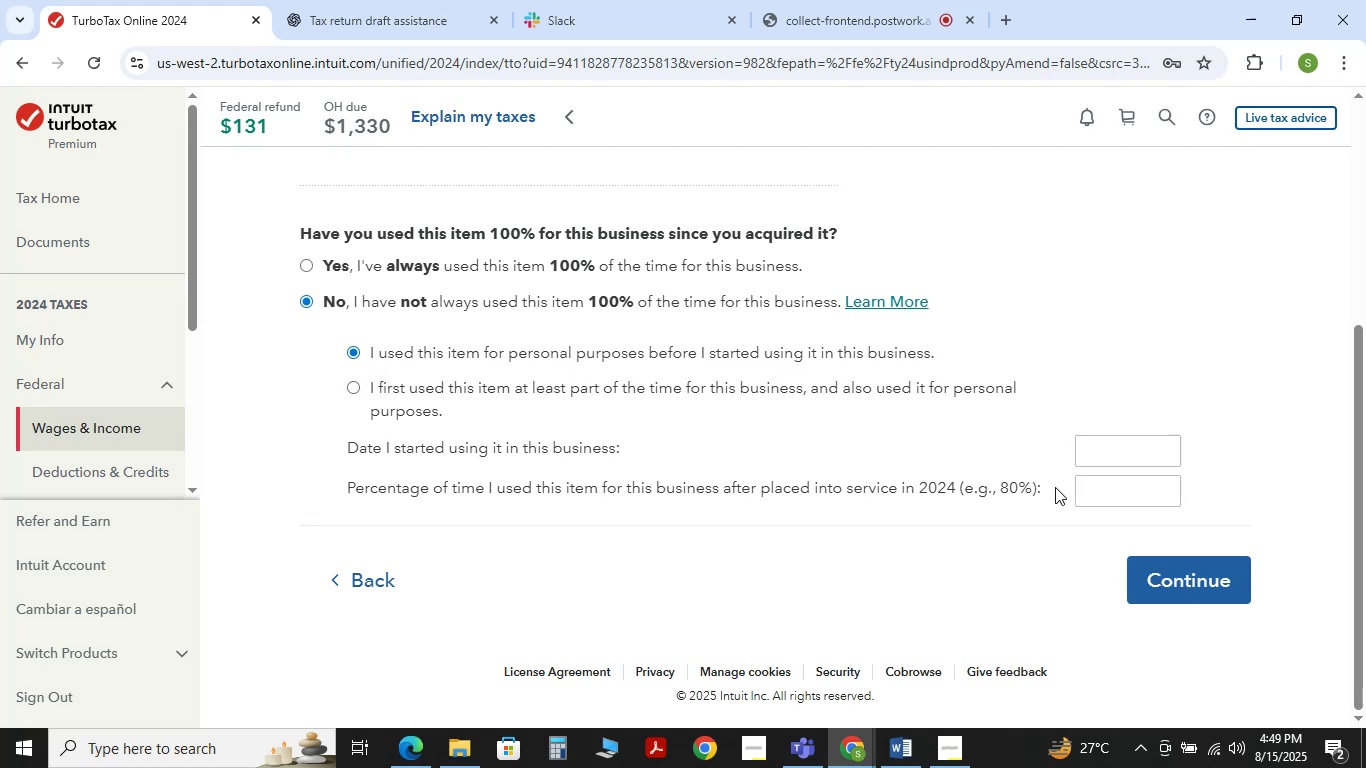 
left_click([1130, 458])
 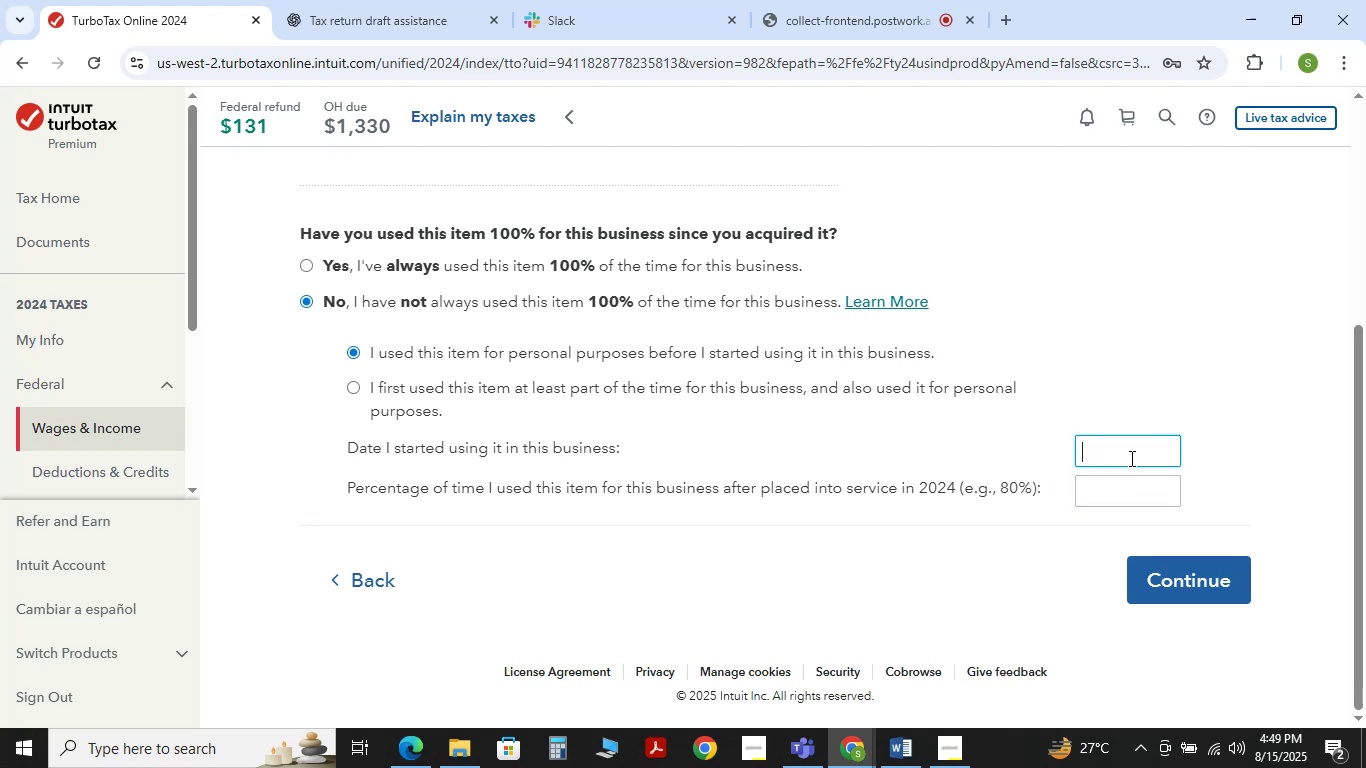 
key(Numpad0)
 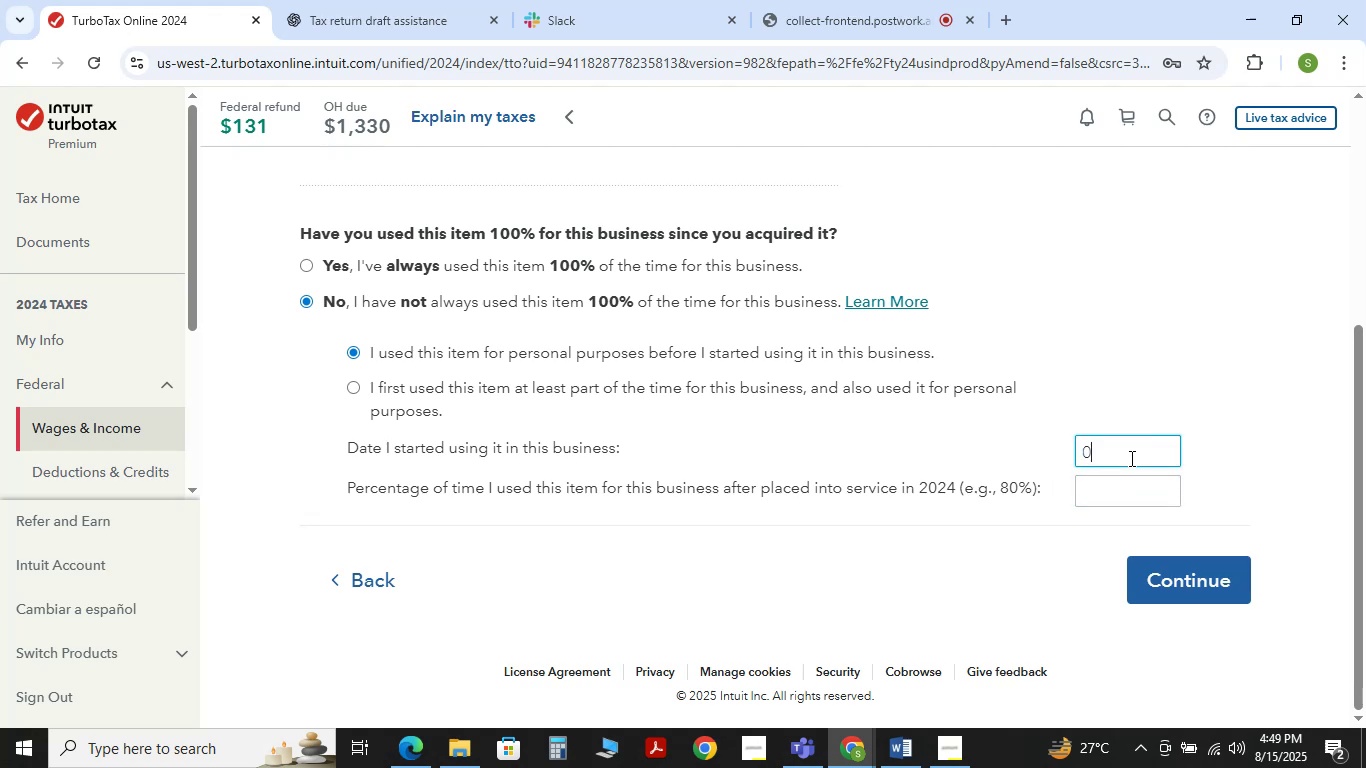 
key(Numpad1)
 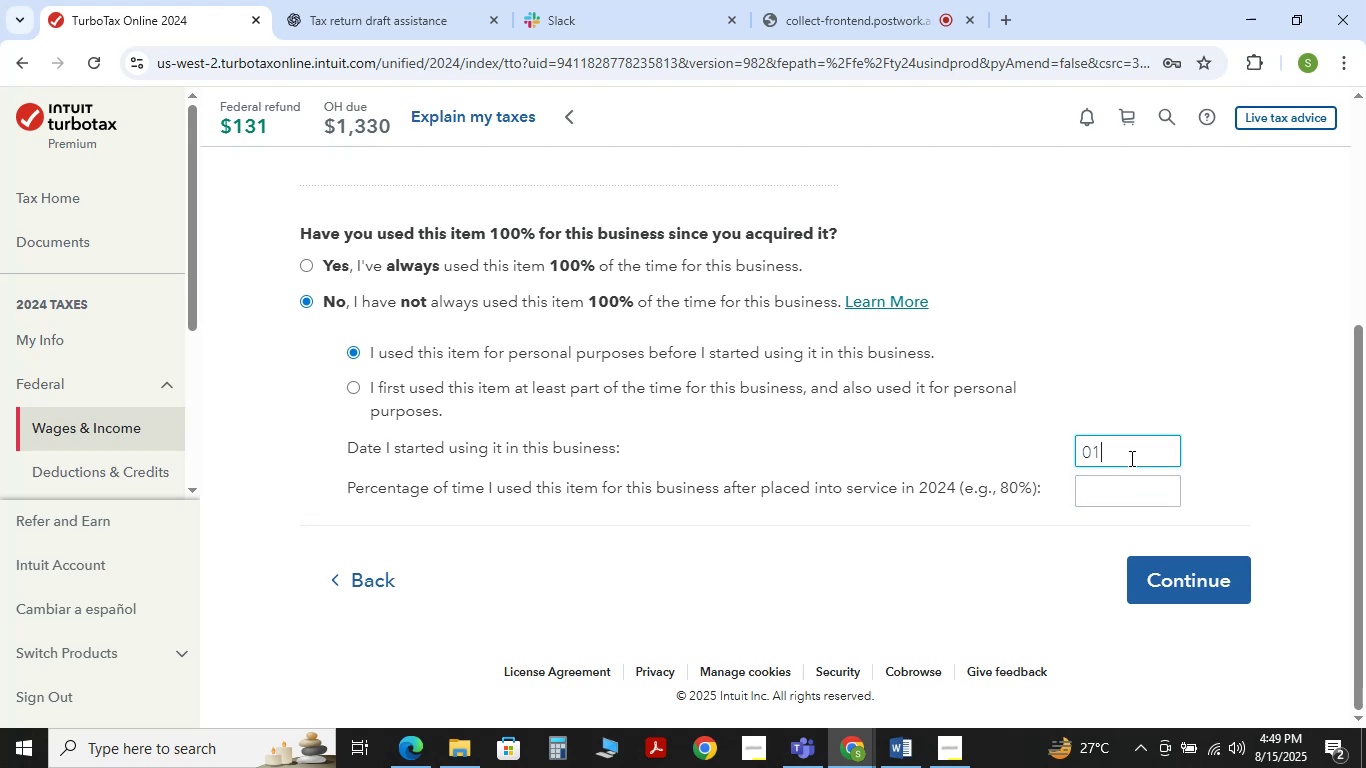 
key(Numpad0)
 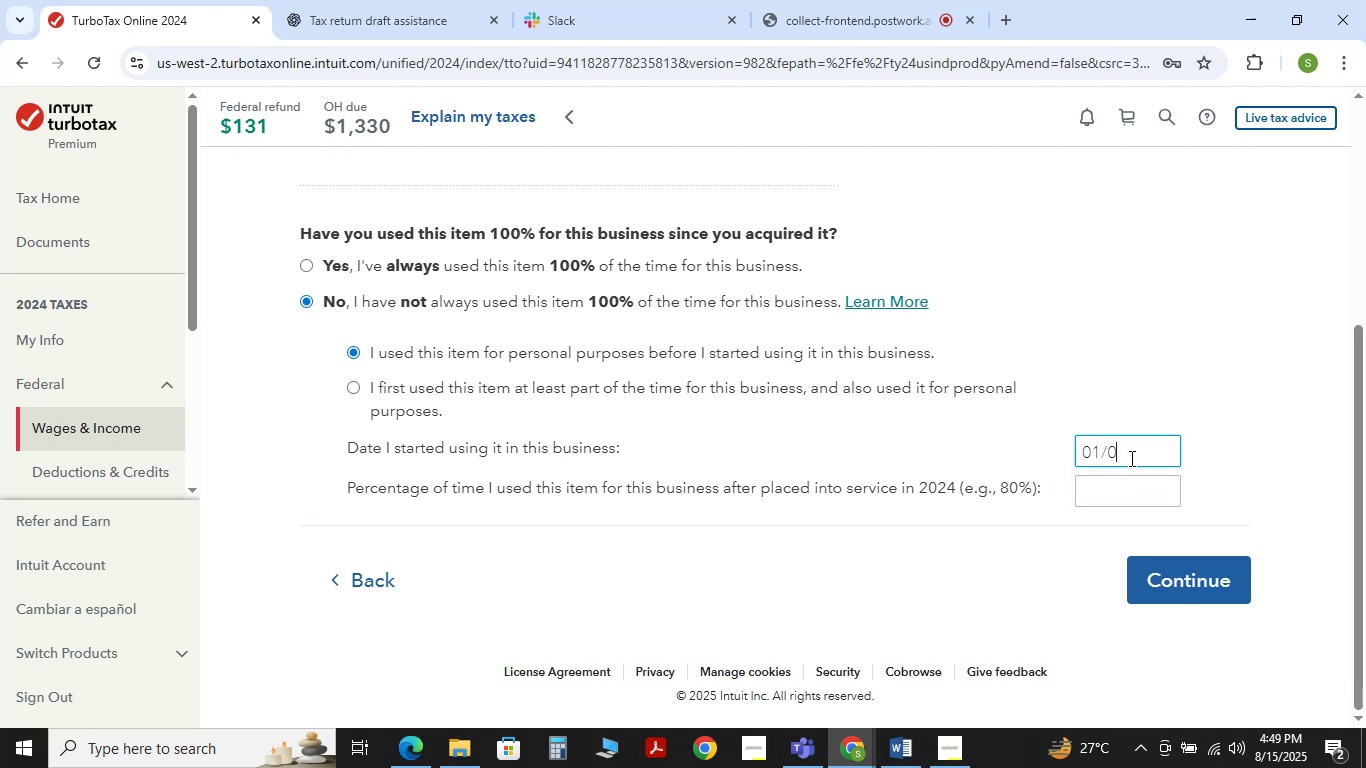 
key(Numpad1)
 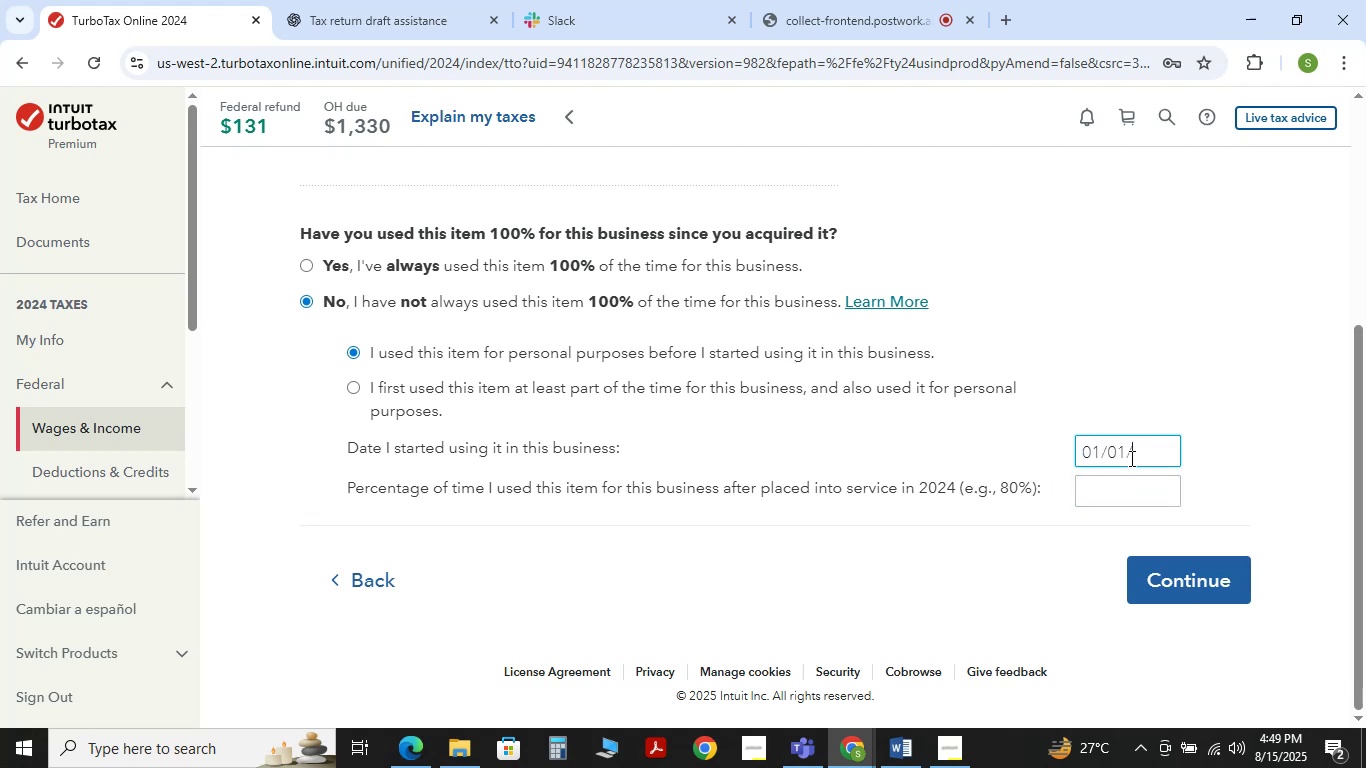 
key(Numpad2)
 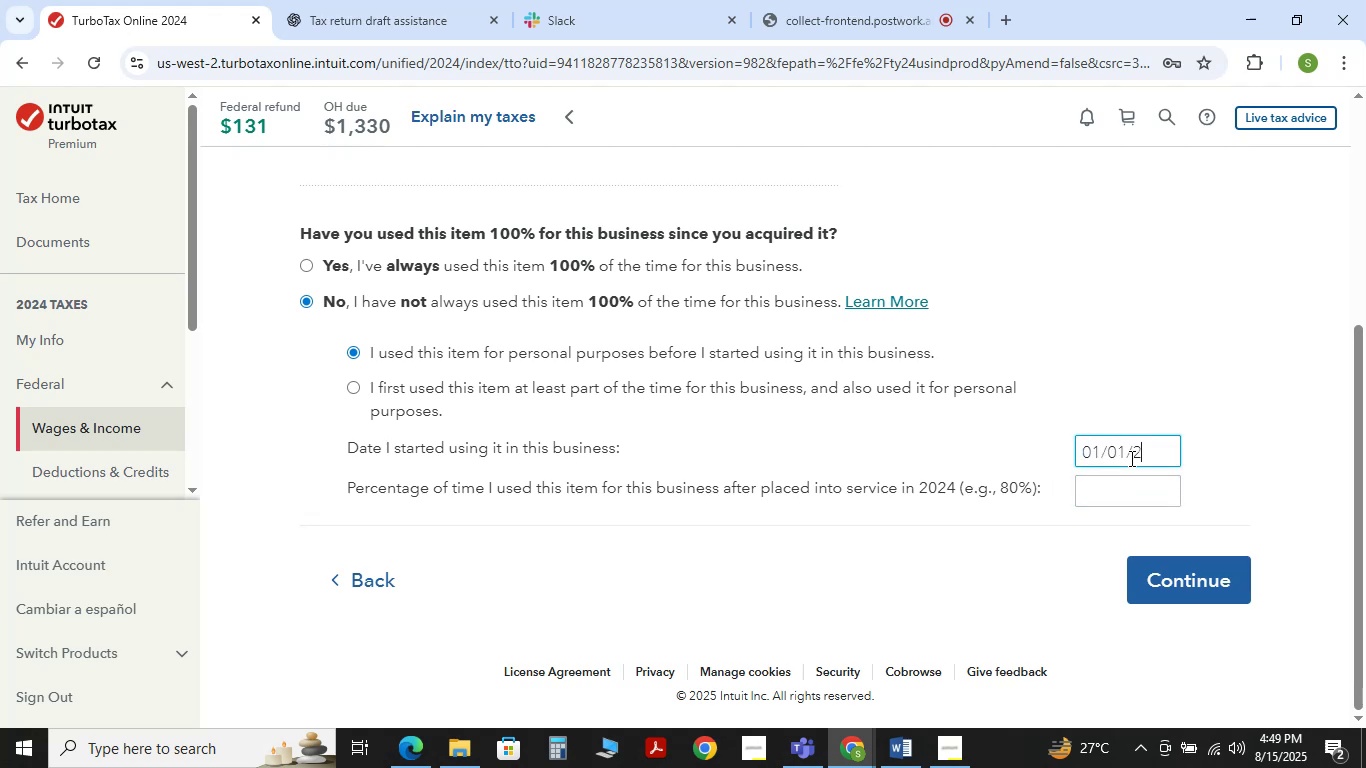 
key(Numpad0)
 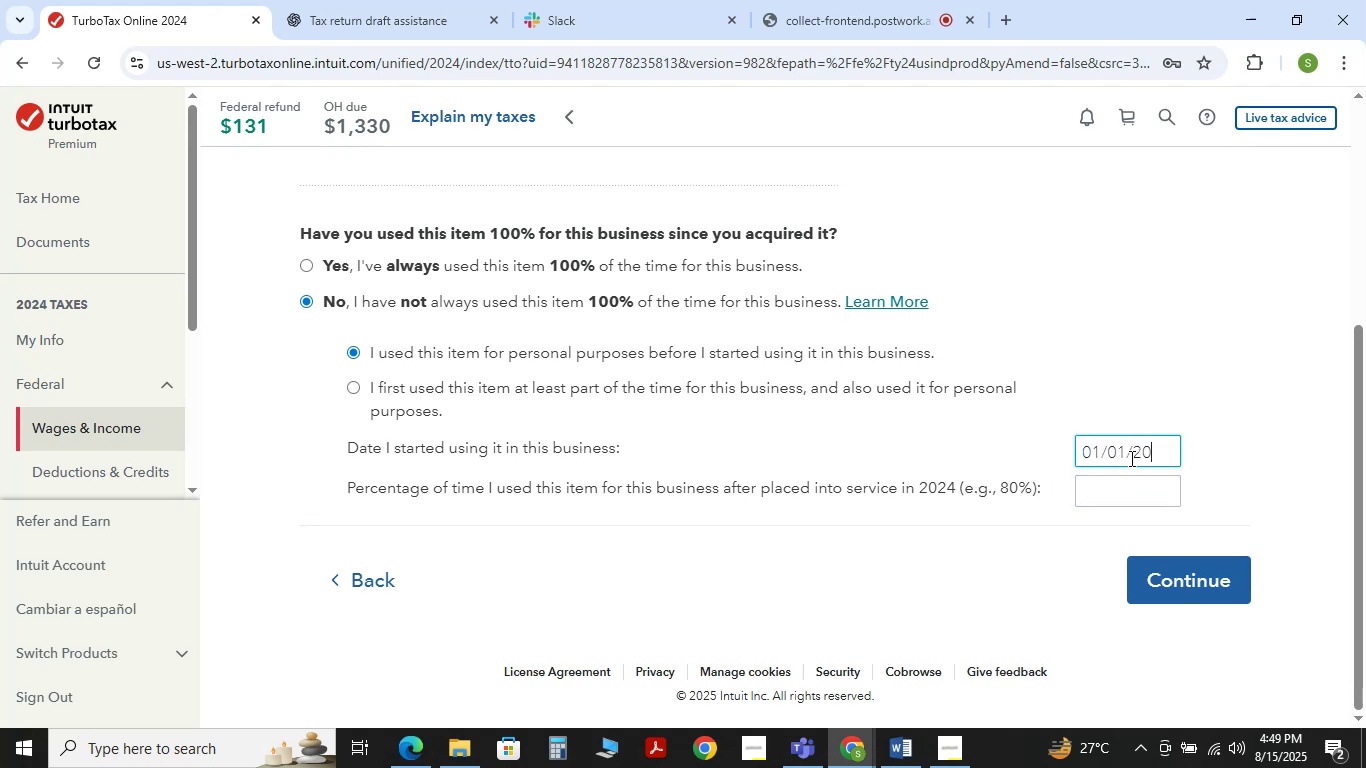 
key(Numpad2)
 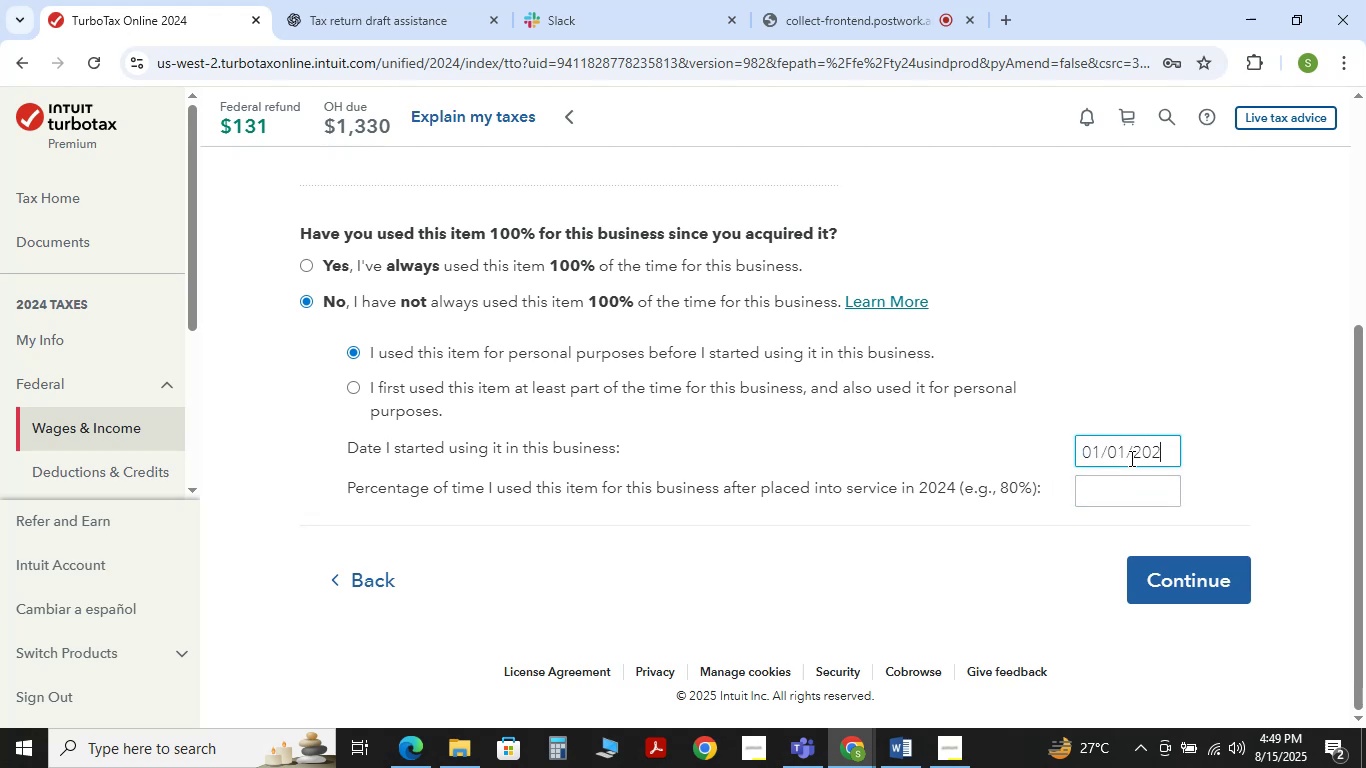 
key(Numpad4)
 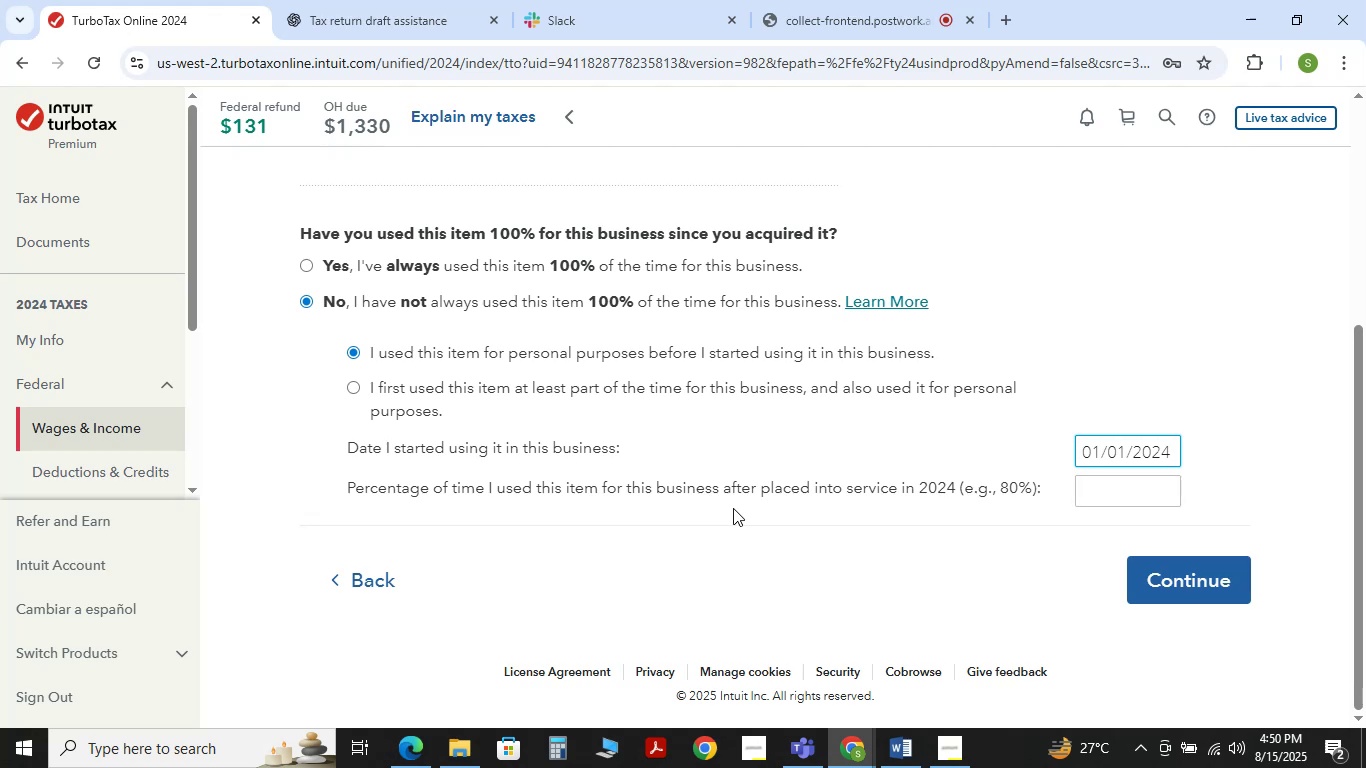 
wait(11.86)
 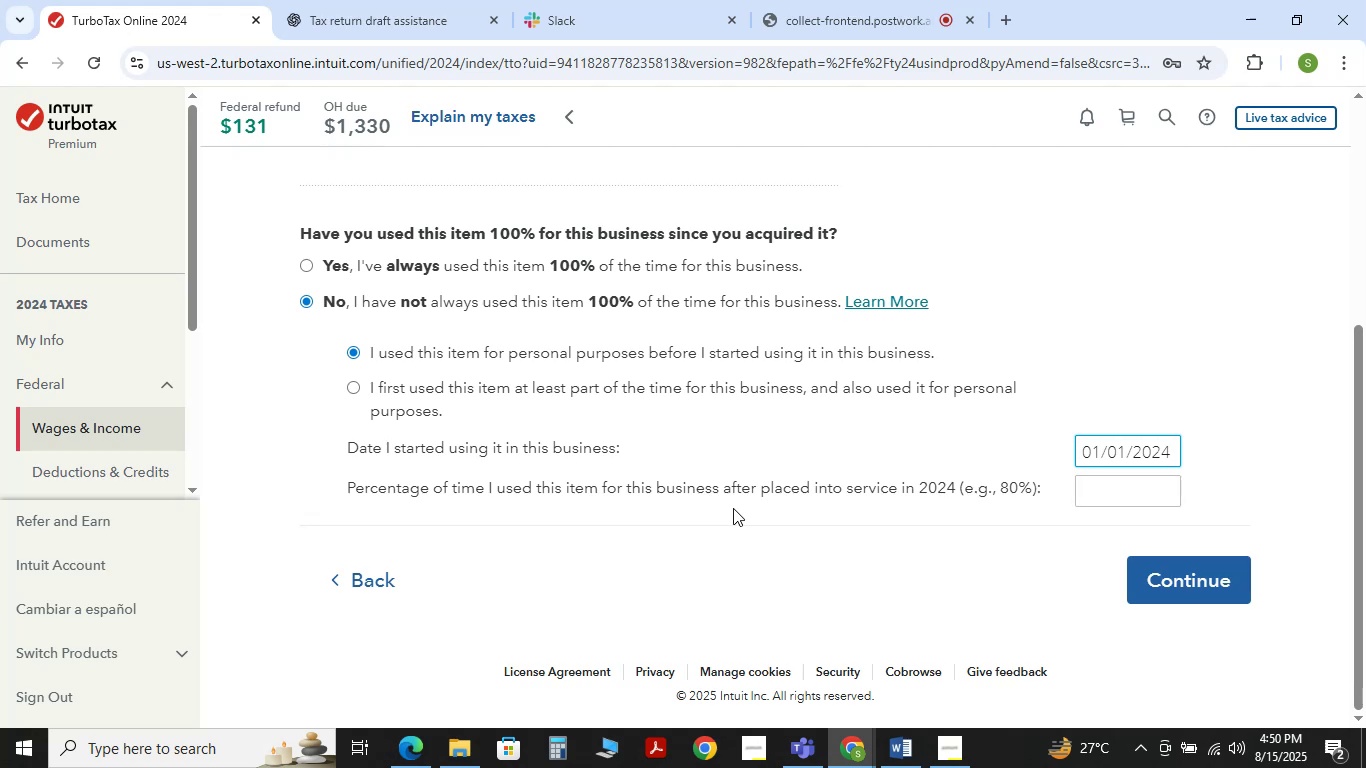 
left_click_drag(start_coordinate=[339, 490], to_coordinate=[399, 489])
 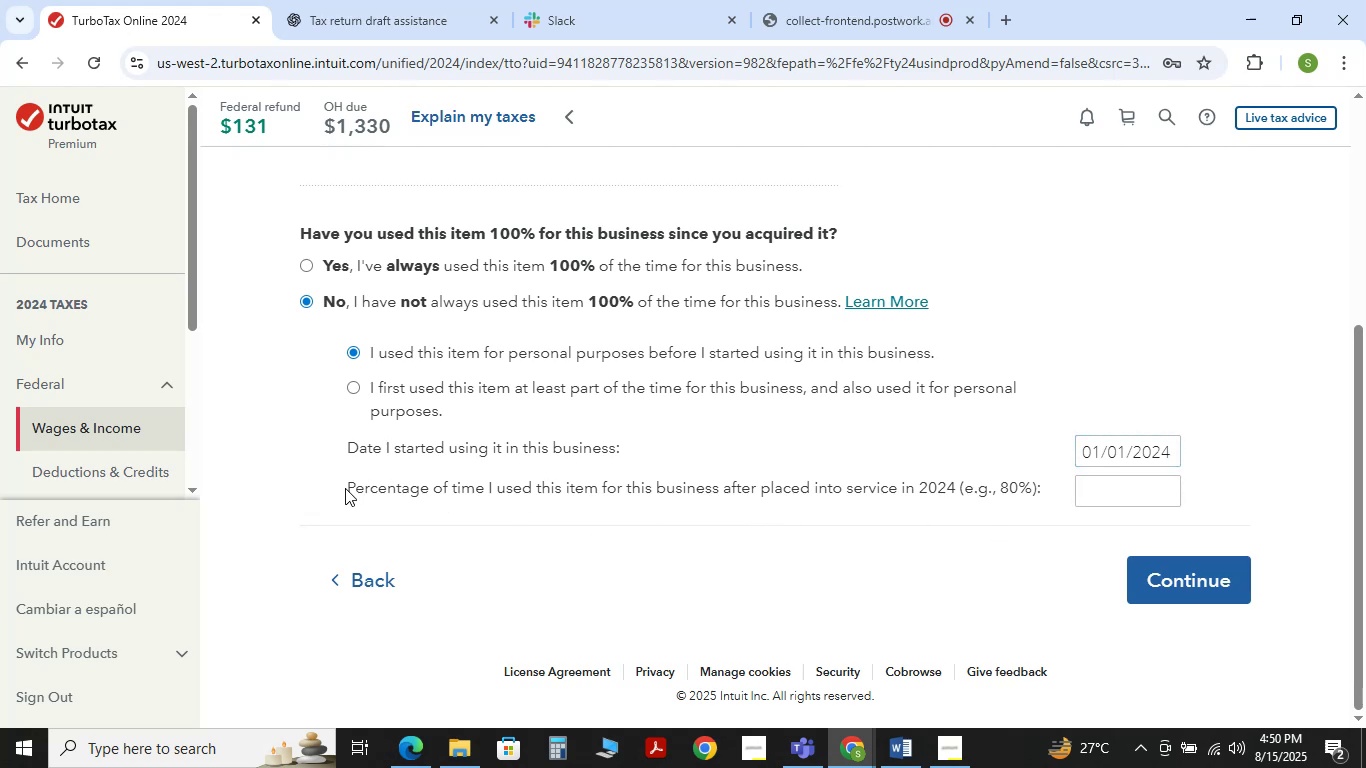 
left_click([346, 488])
 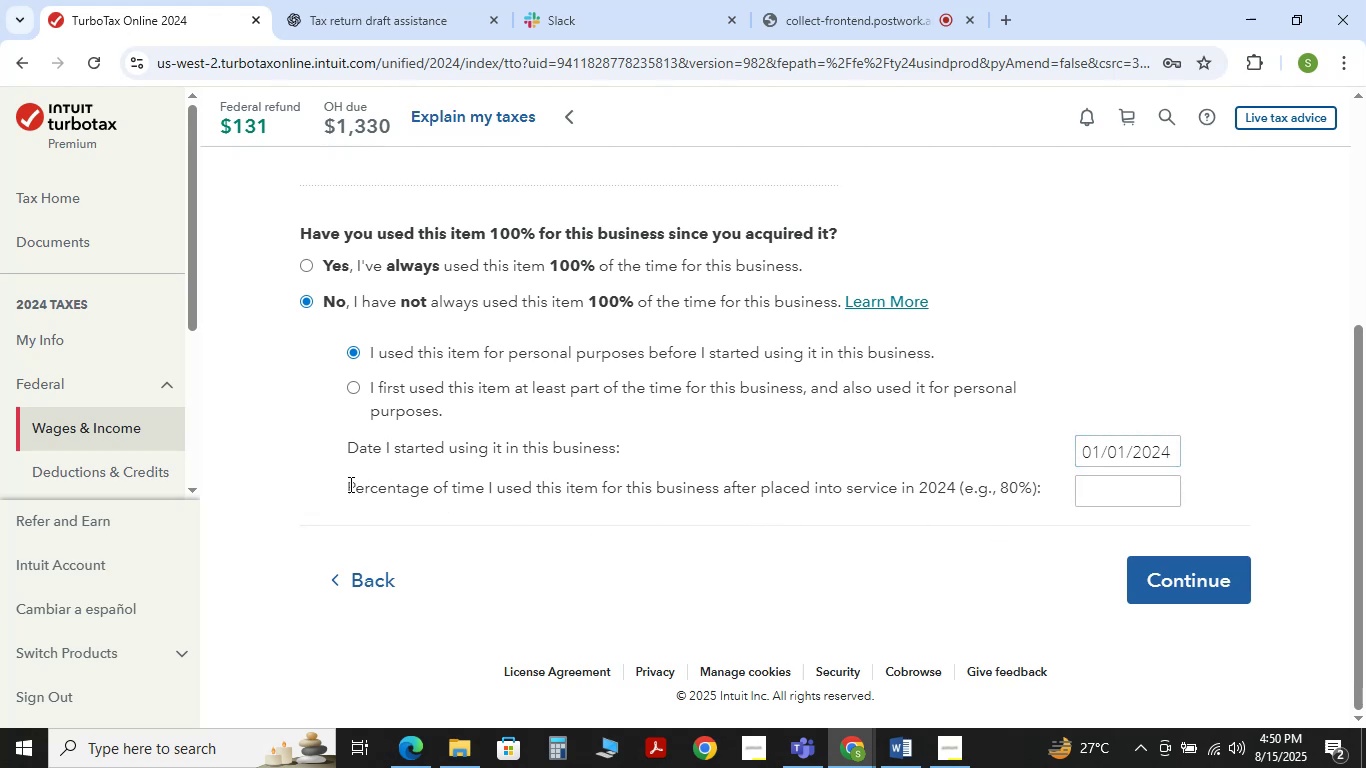 
left_click_drag(start_coordinate=[348, 484], to_coordinate=[1039, 493])
 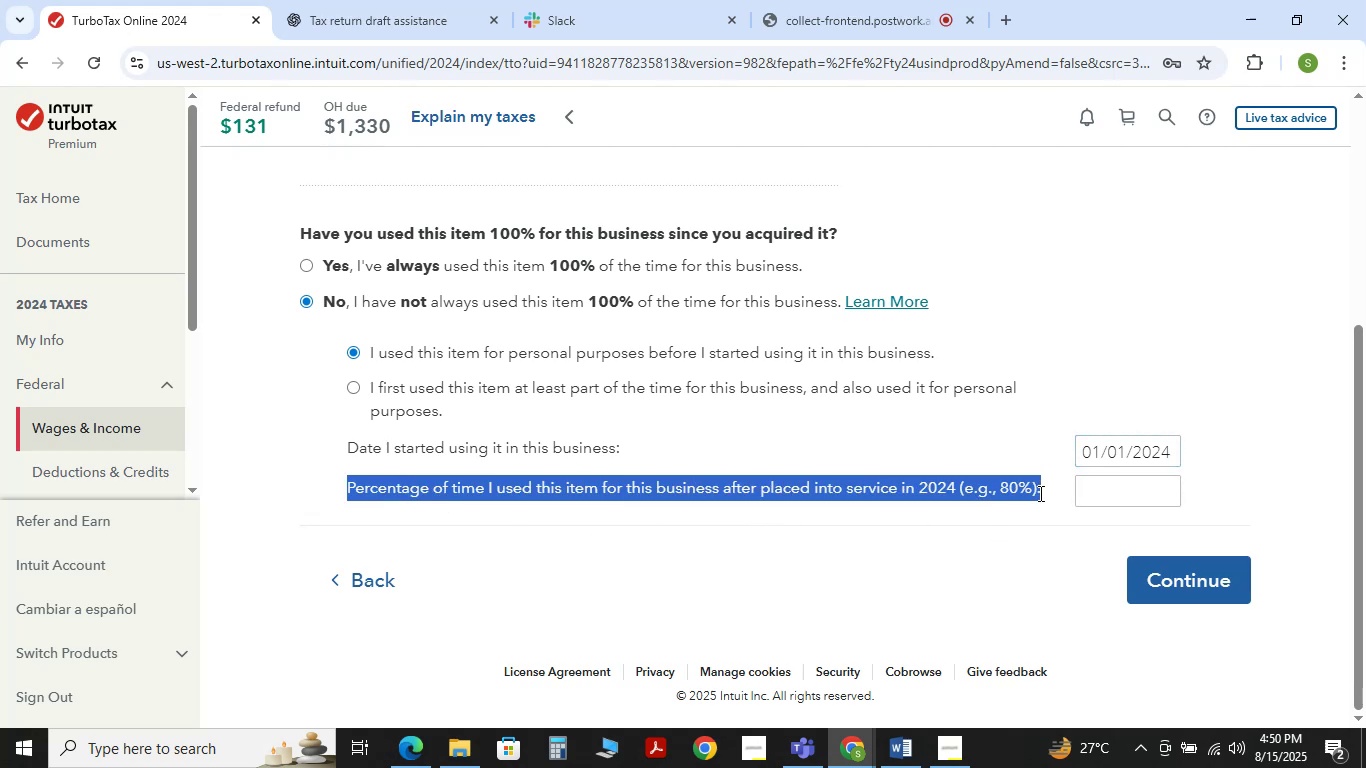 
key(Control+C)
 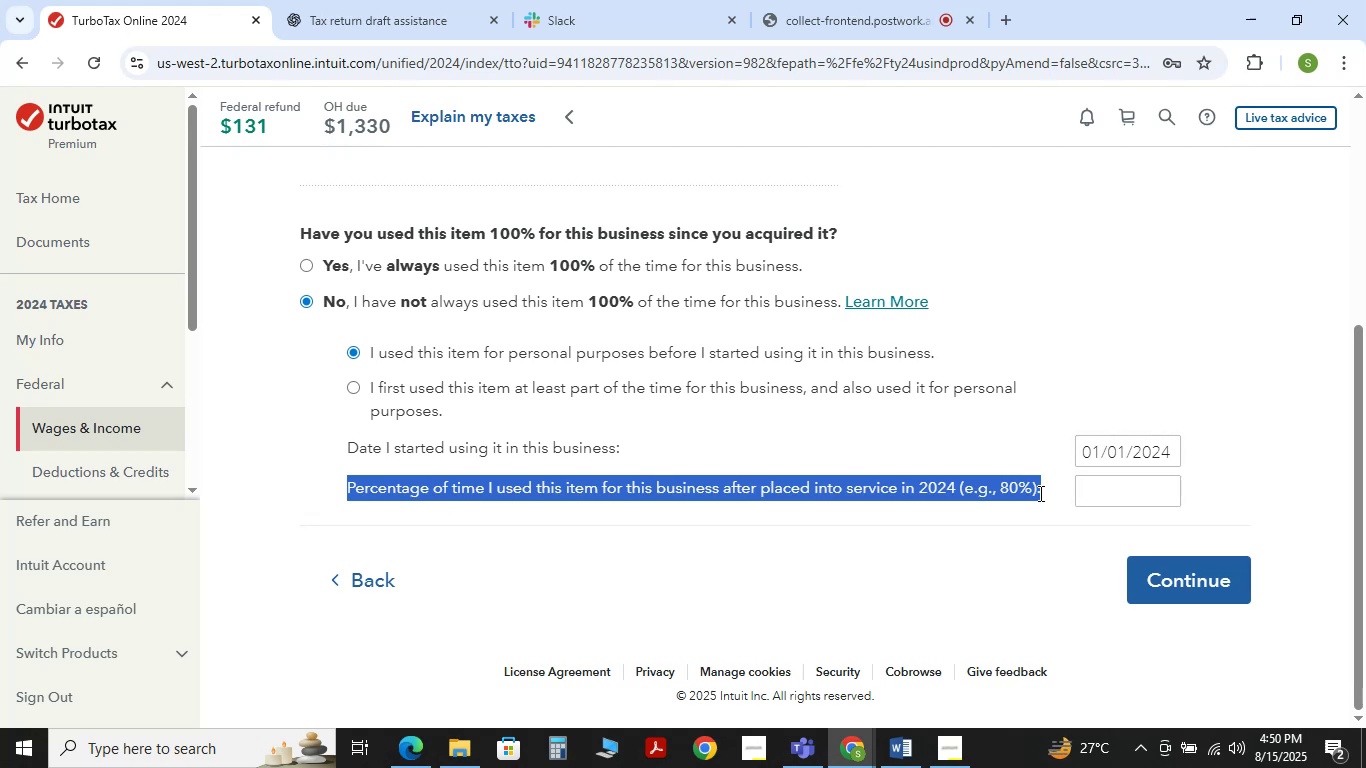 
key(Control+C)
 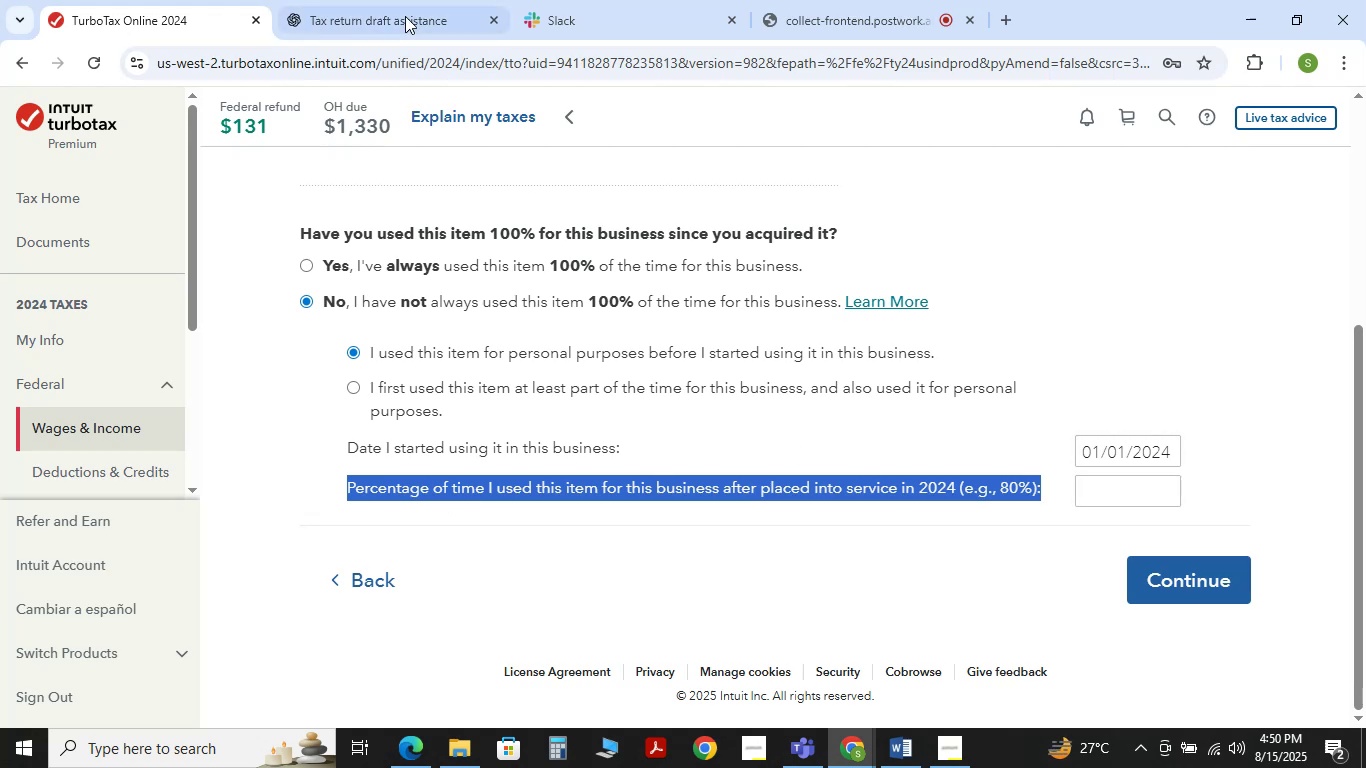 
left_click([398, 6])
 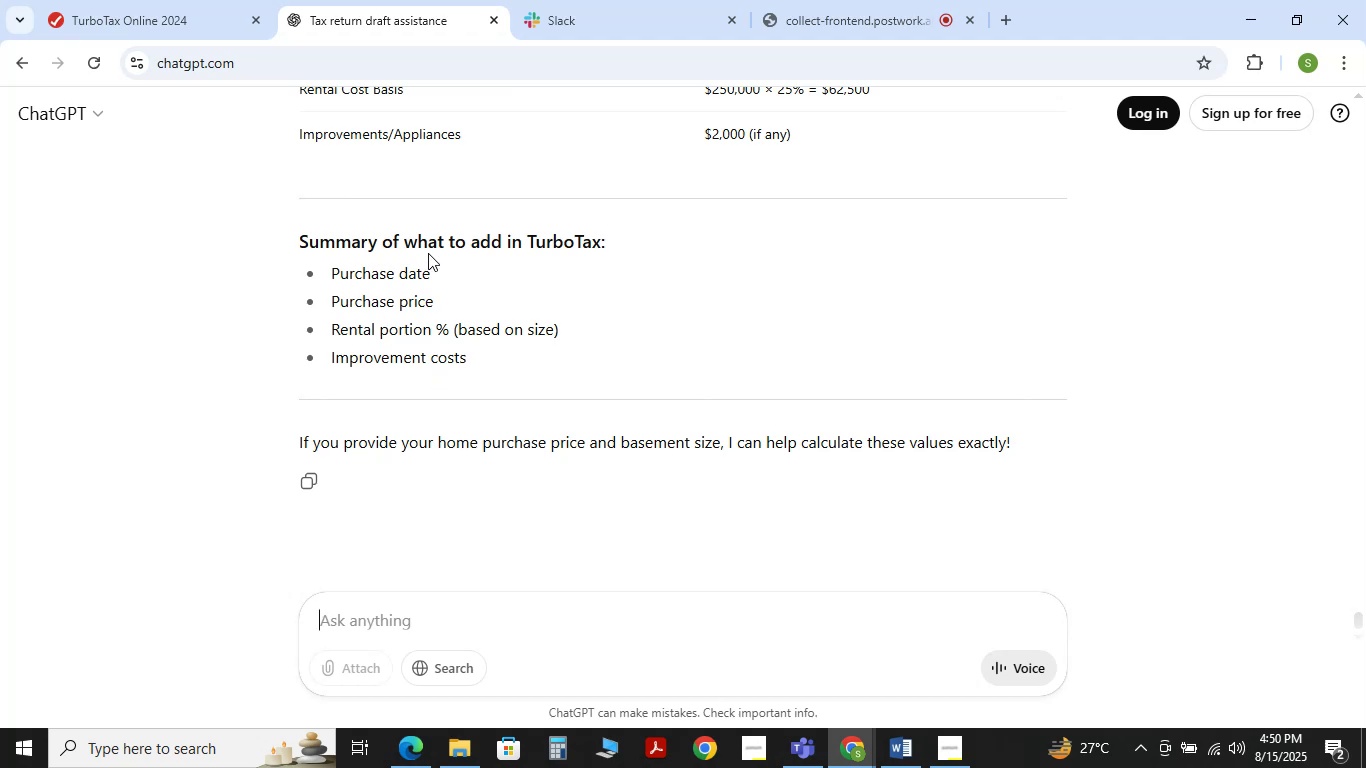 
wait(18.47)
 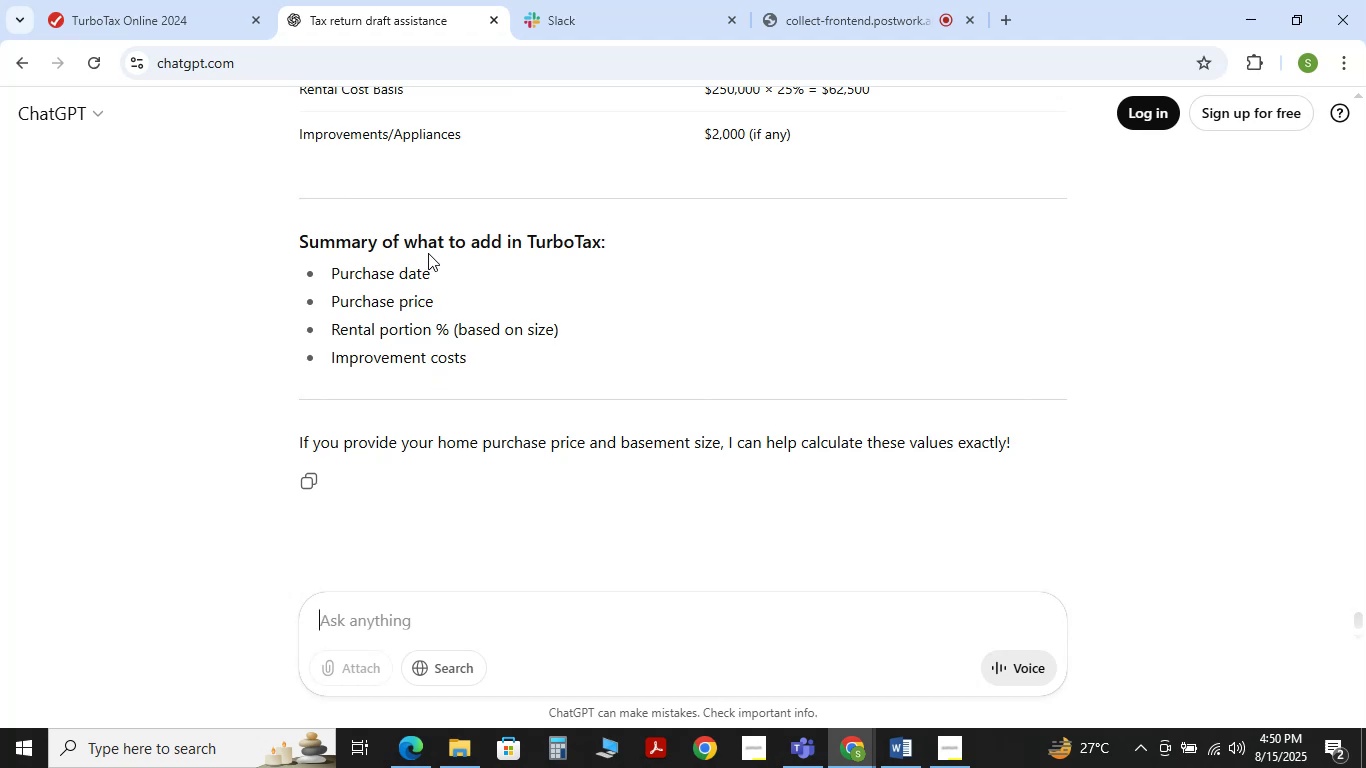 
scroll: coordinate [481, 338], scroll_direction: up, amount: 1.0
 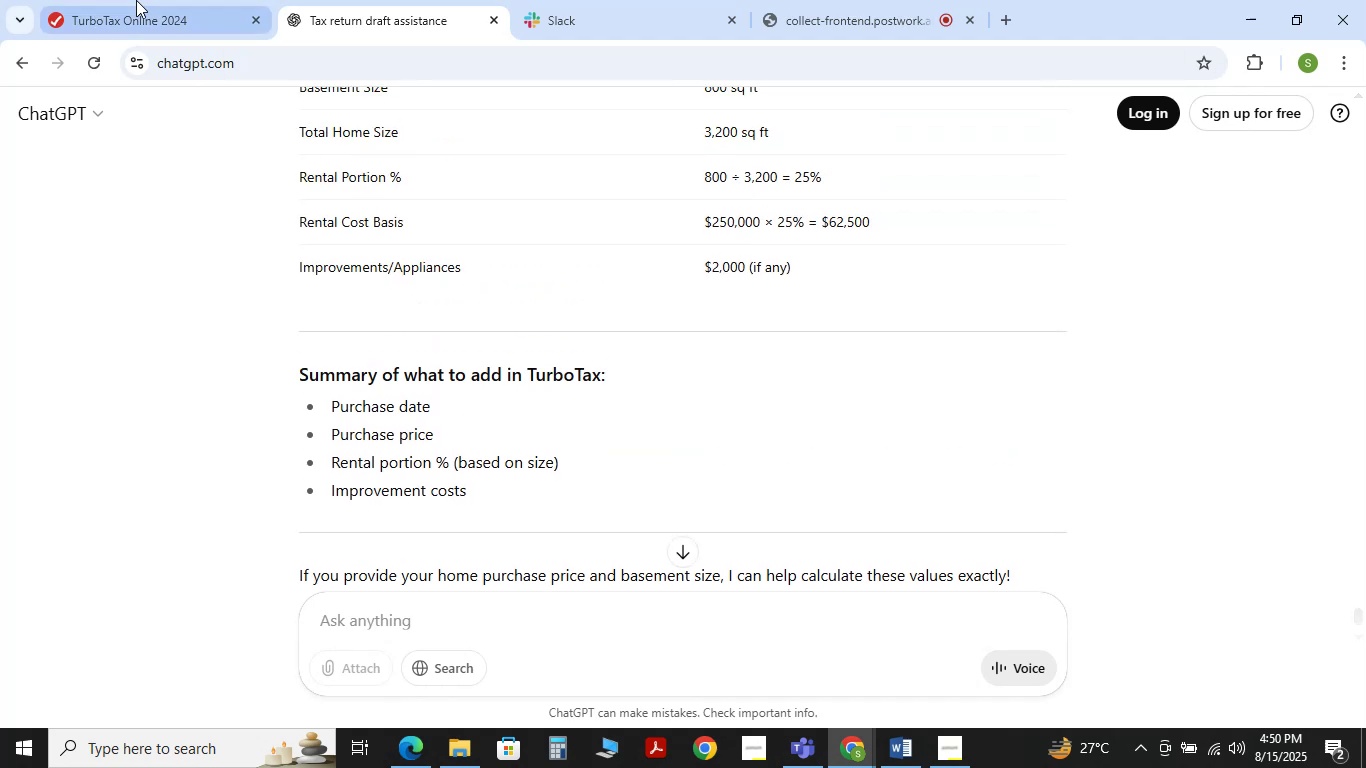 
left_click([136, 0])
 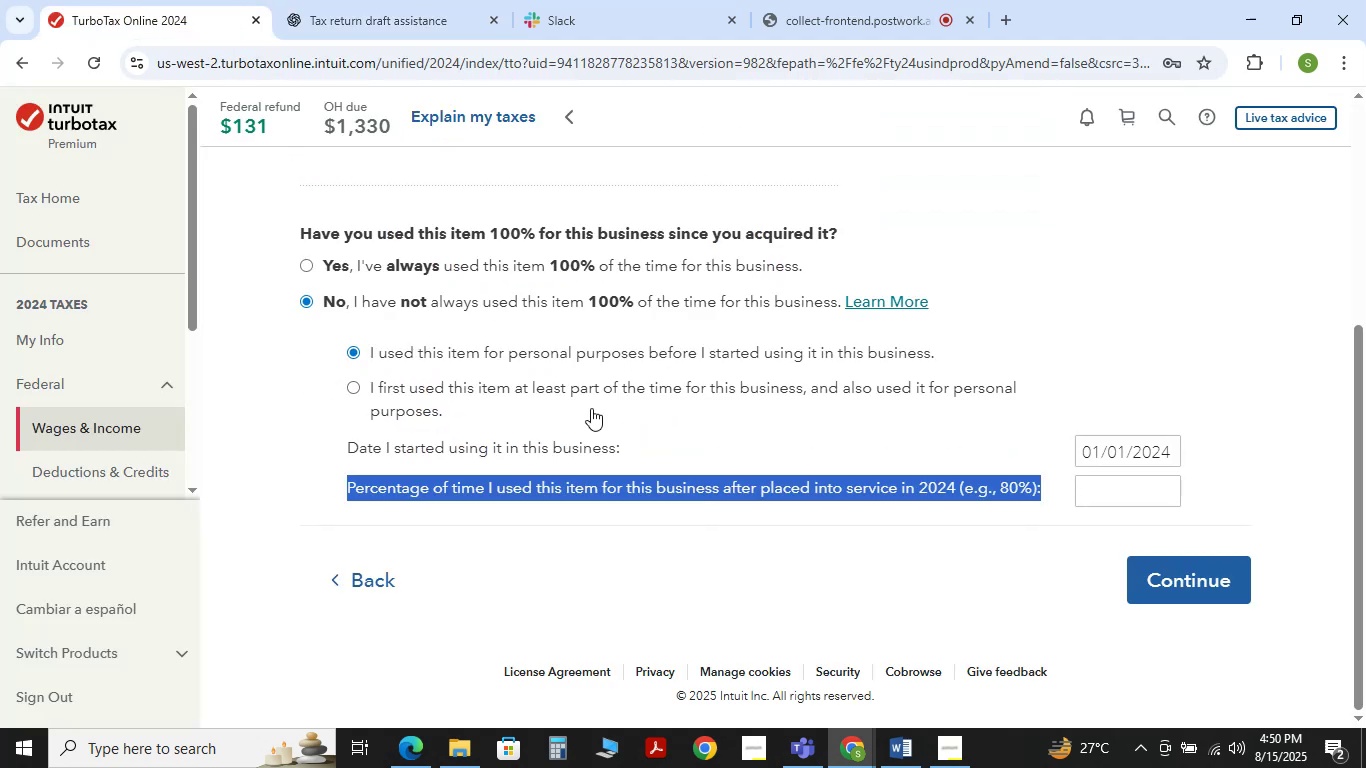 
left_click([347, 12])
 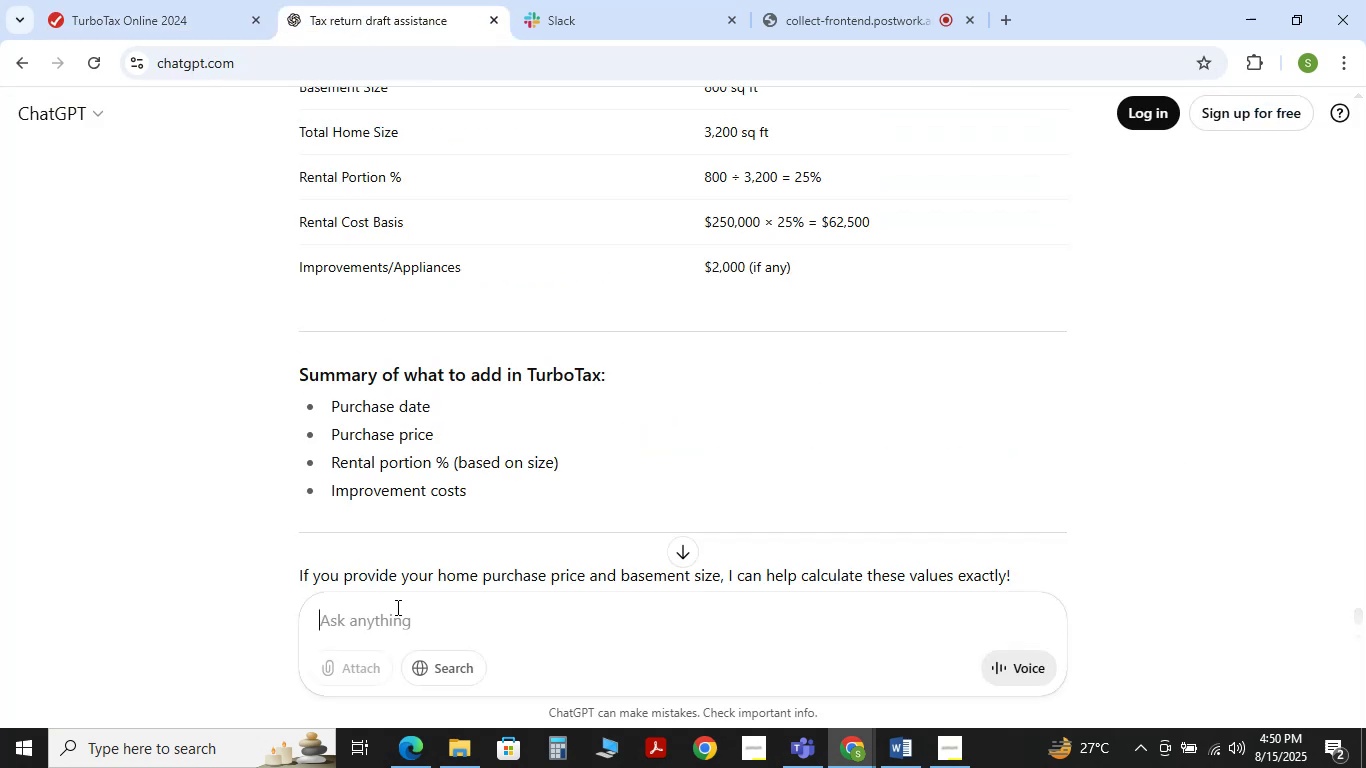 
type(what its mean)
 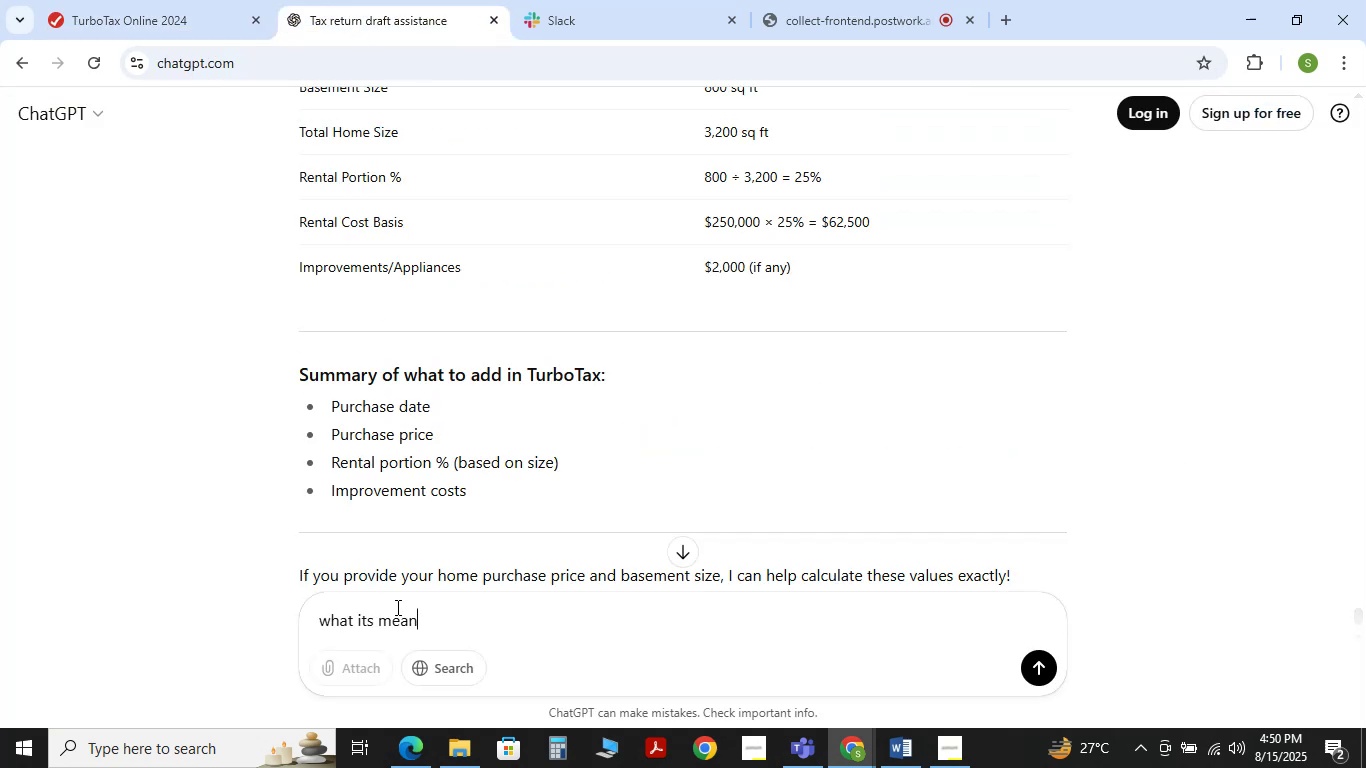 
key(Shift+Enter)
 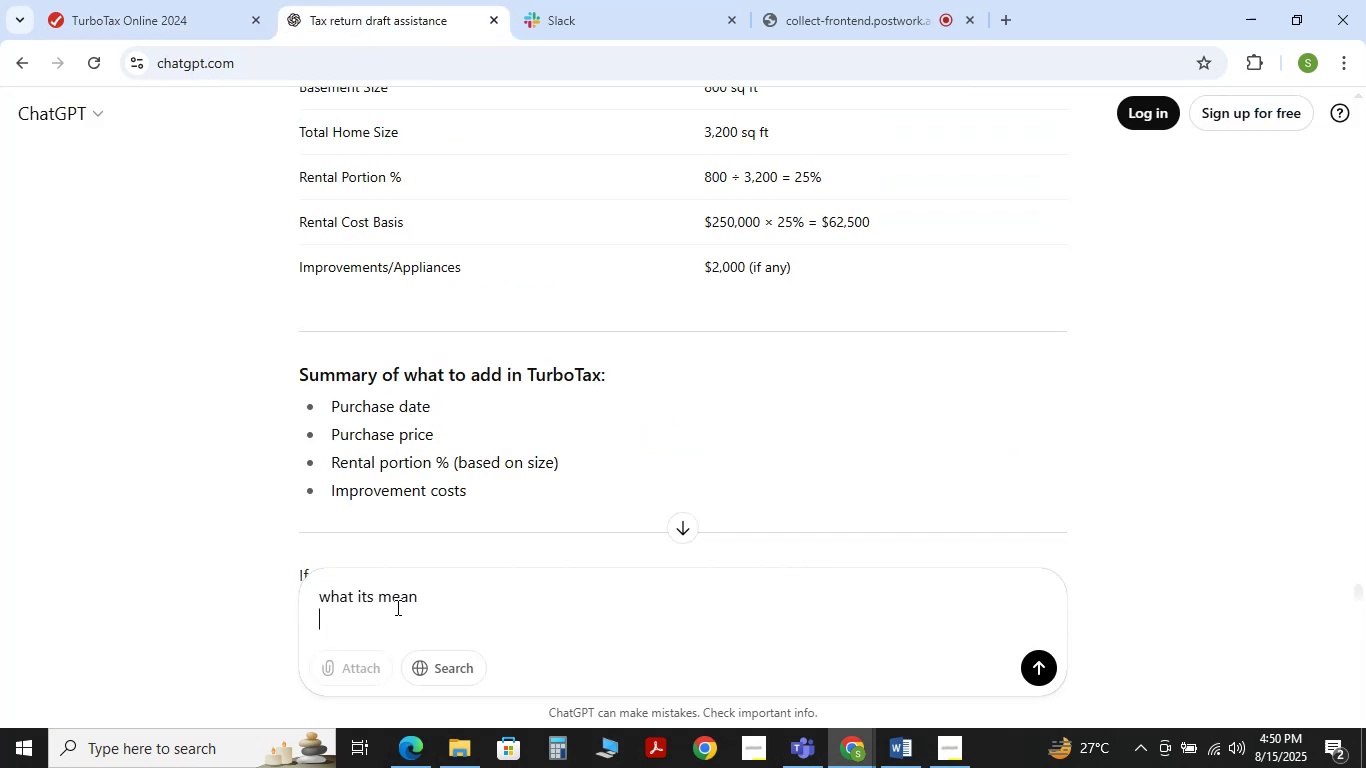 
key(Control+V)
 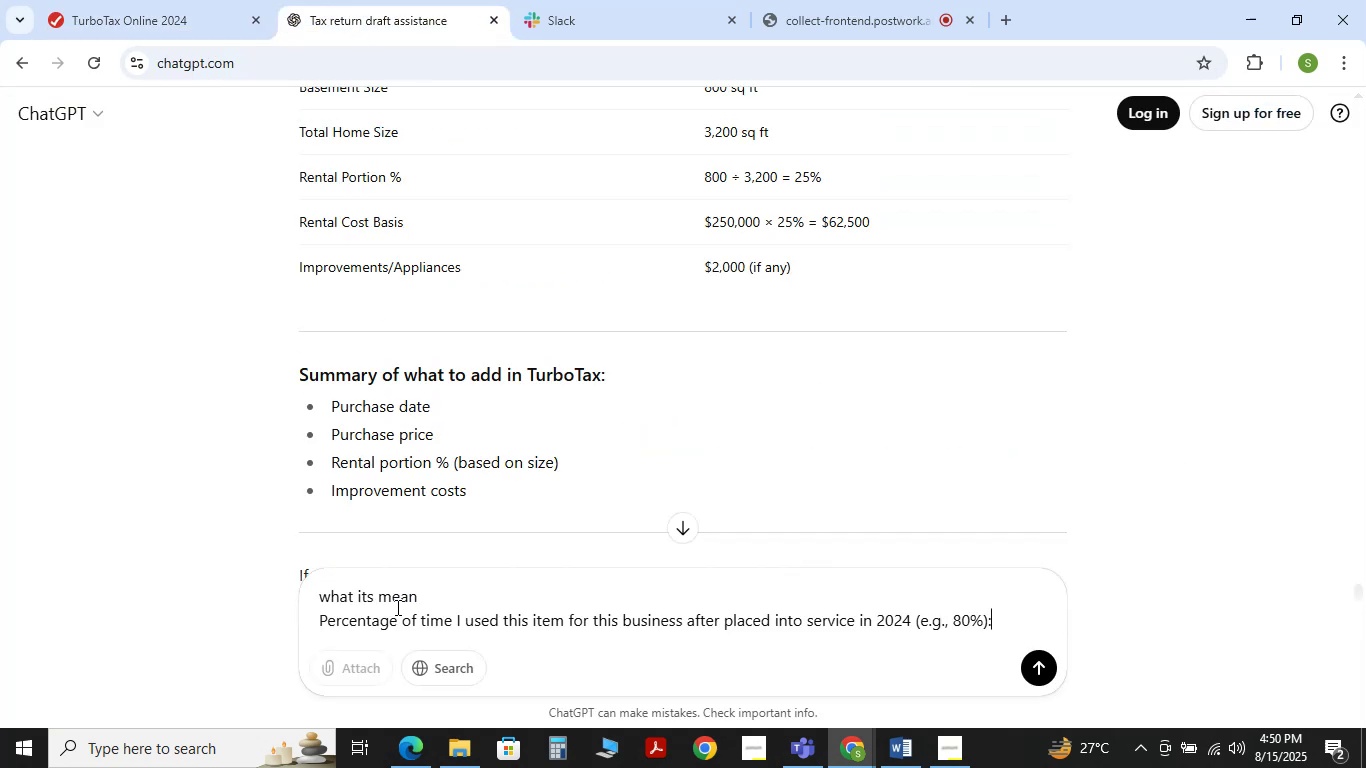 
key(NumpadEnter)
 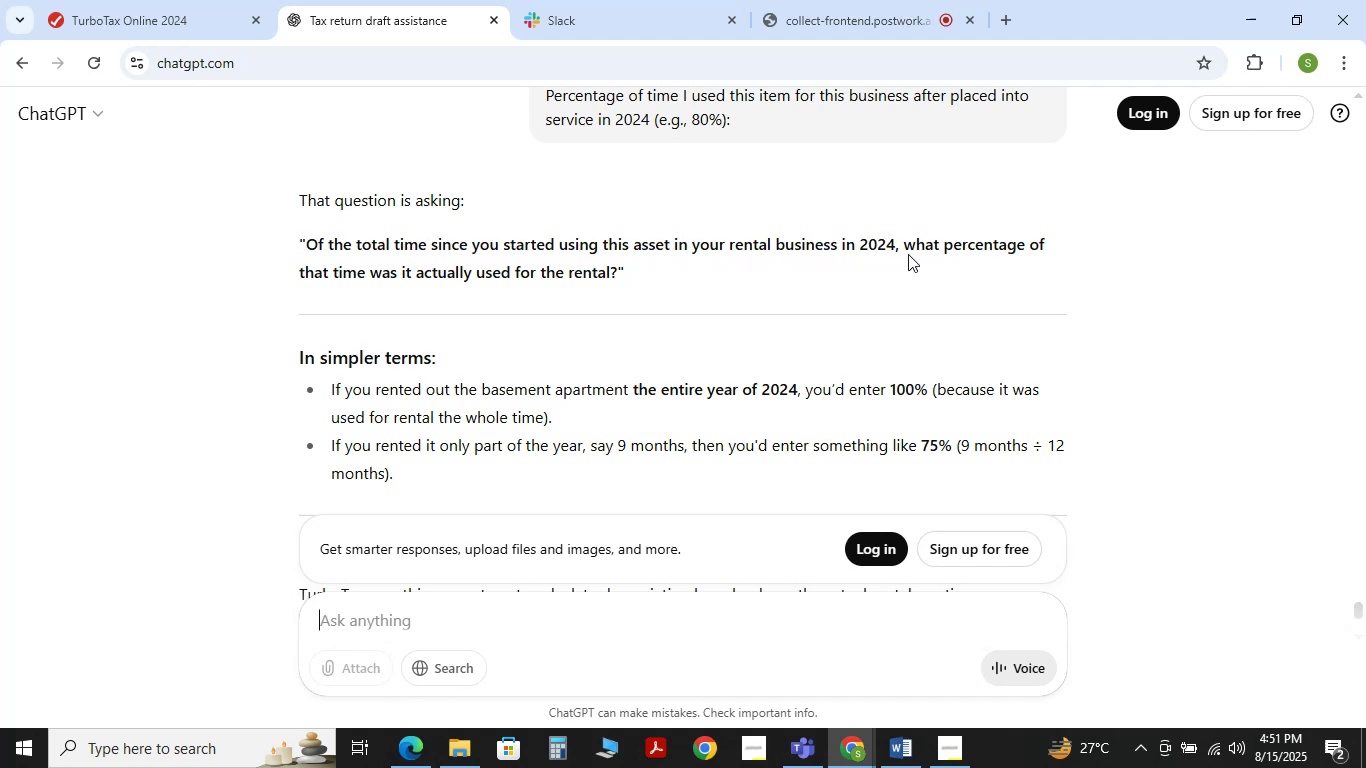 
wait(34.81)
 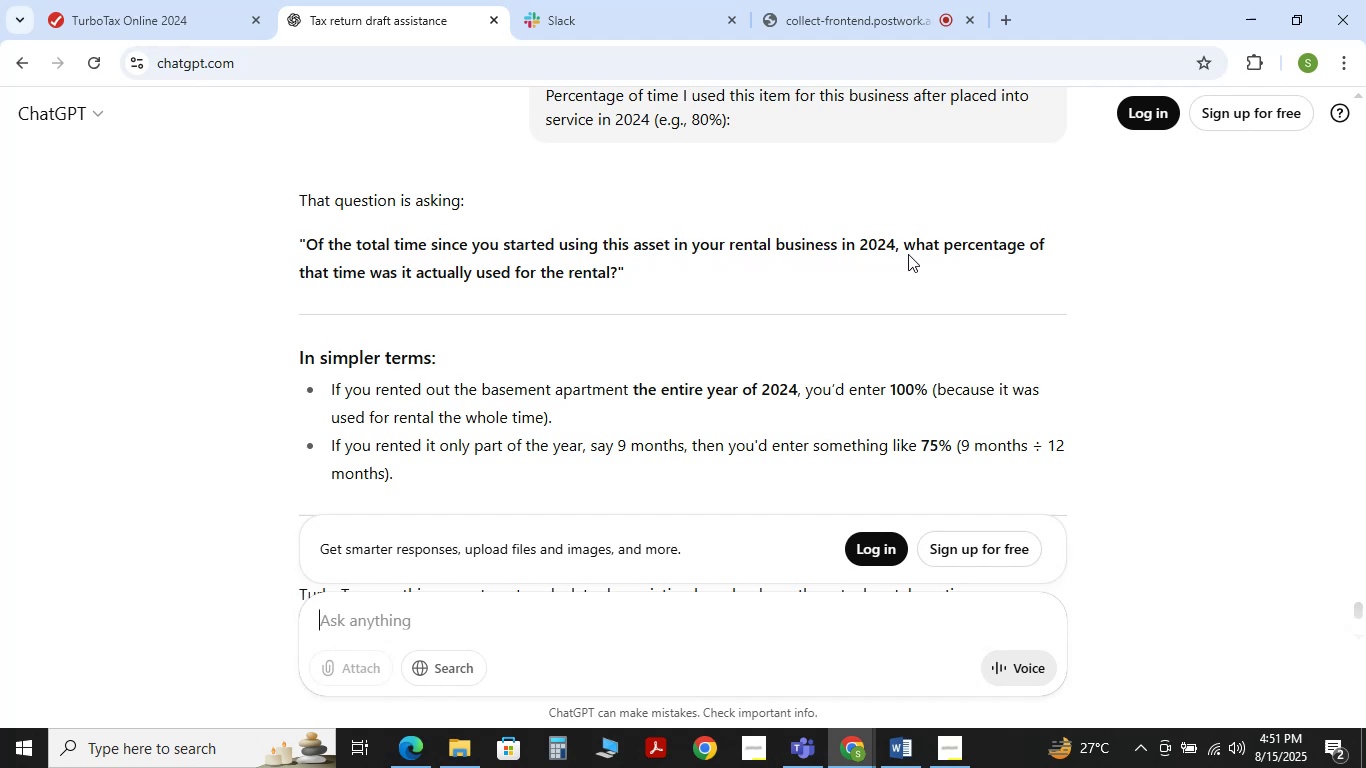 
left_click([189, 5])
 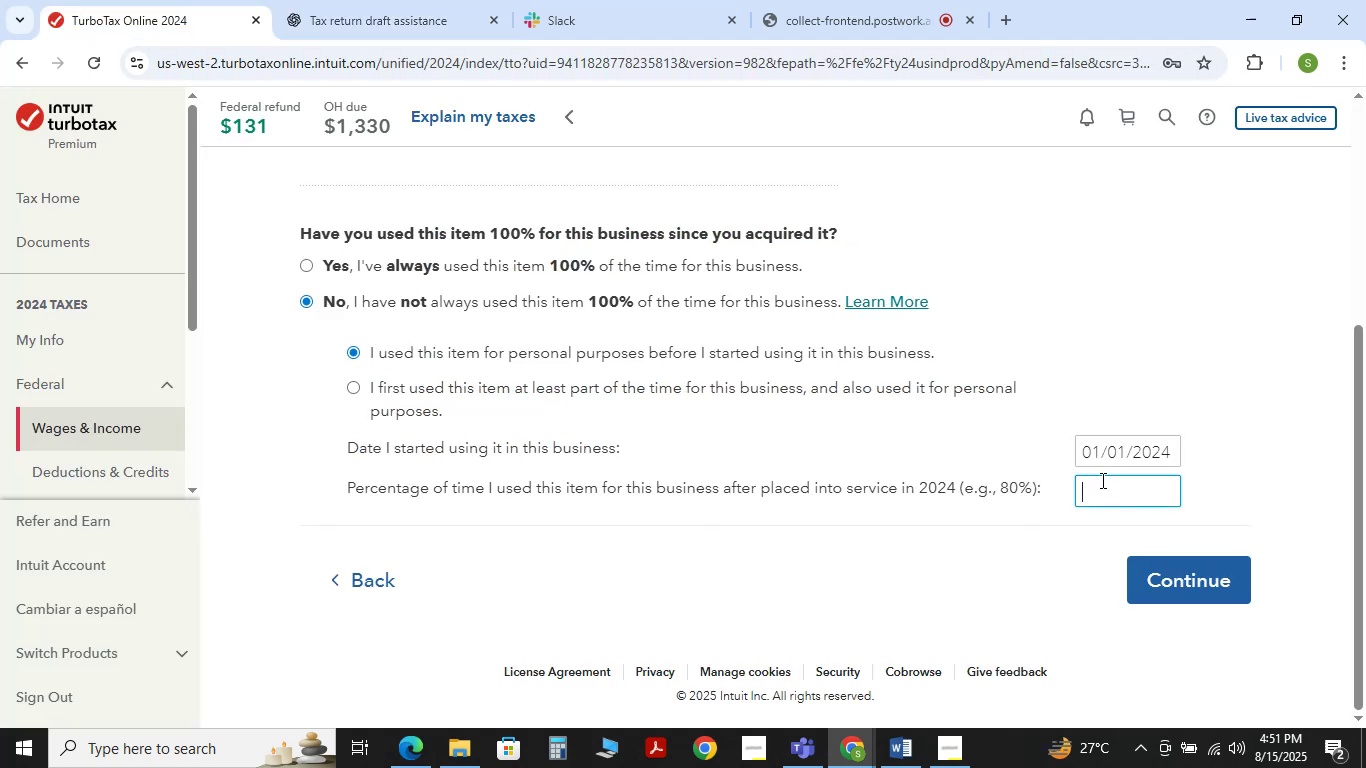 
key(Numpad1)
 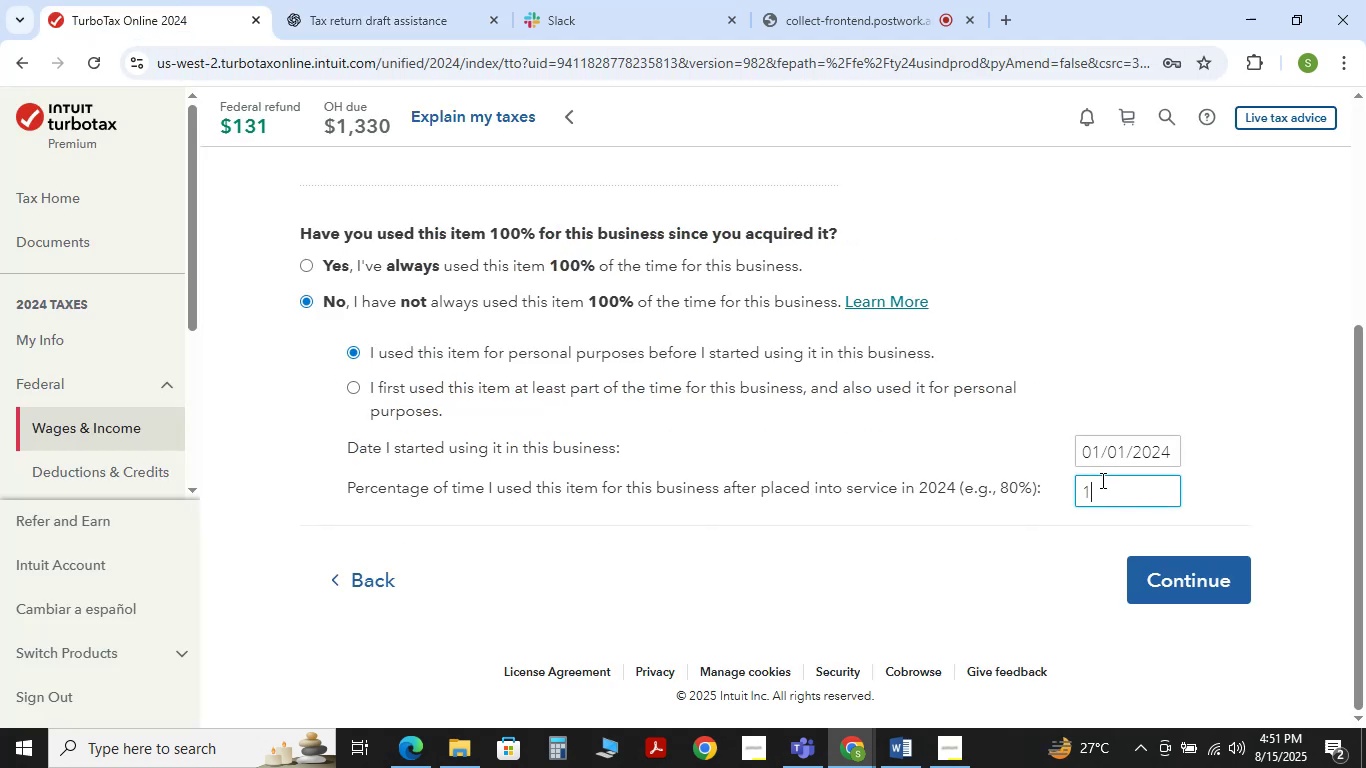 
key(Numpad0)
 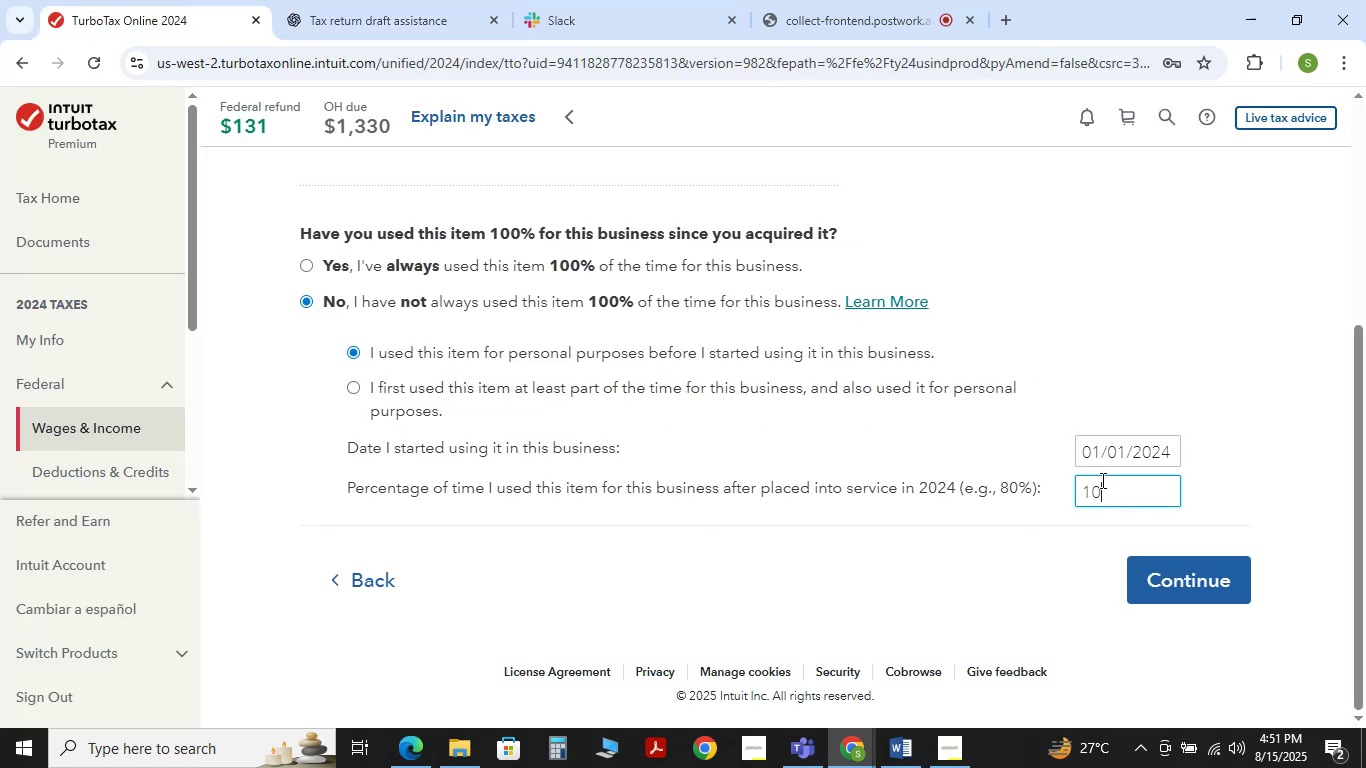 
key(Numpad0)
 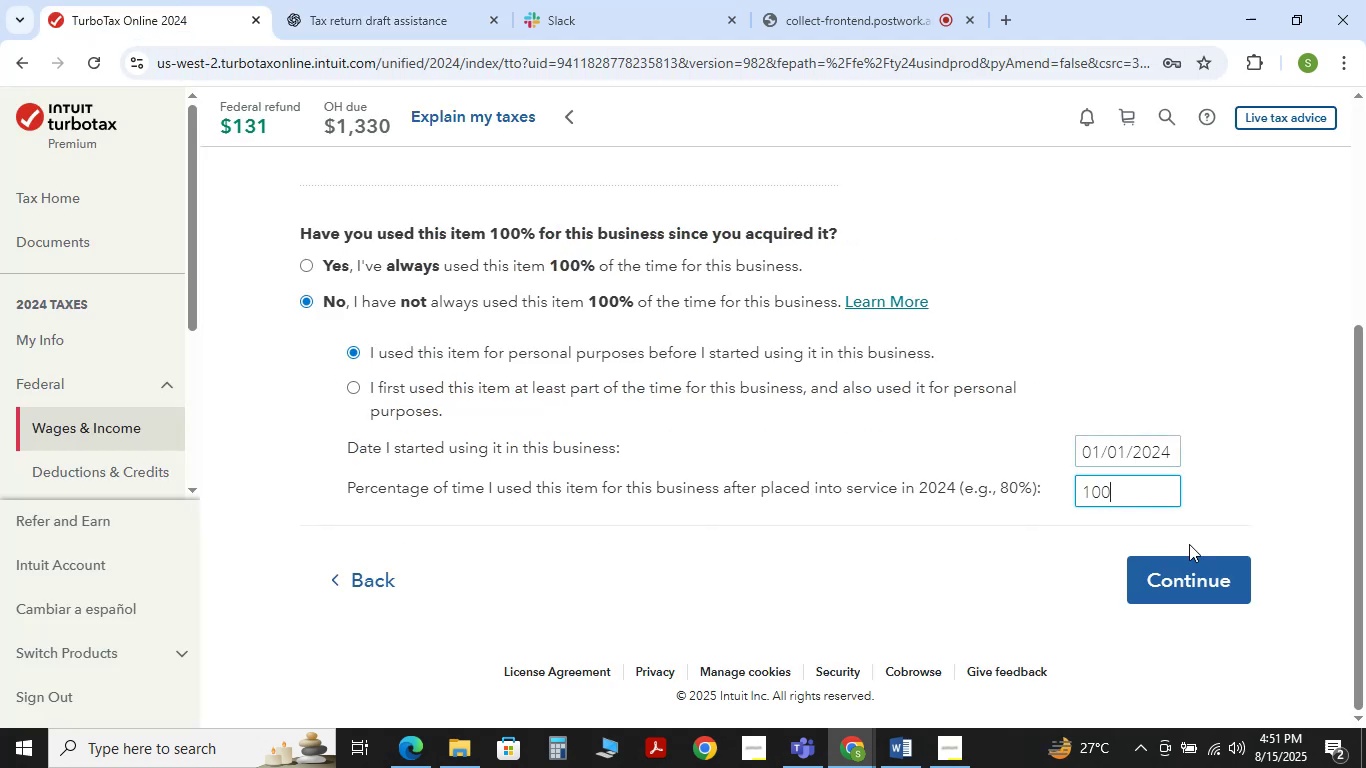 
left_click([1204, 581])
 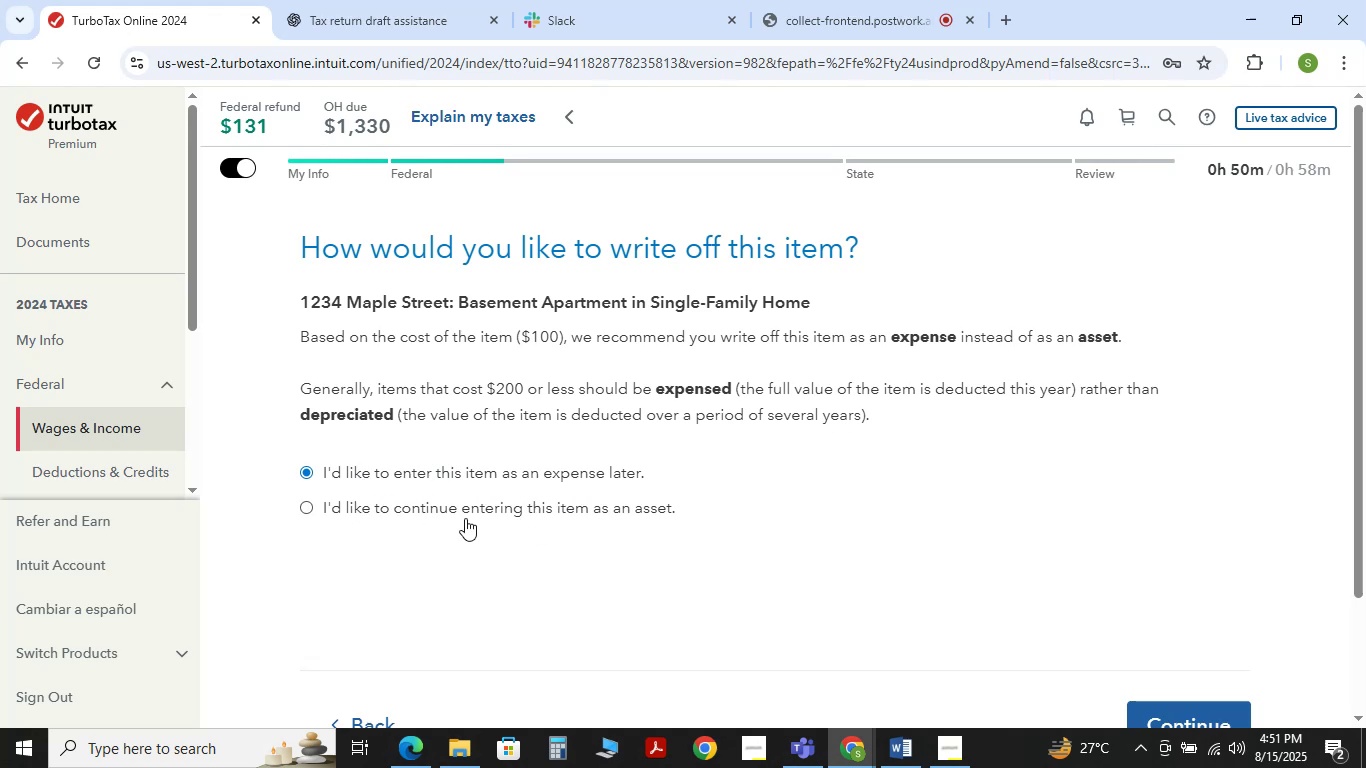 
wait(32.89)
 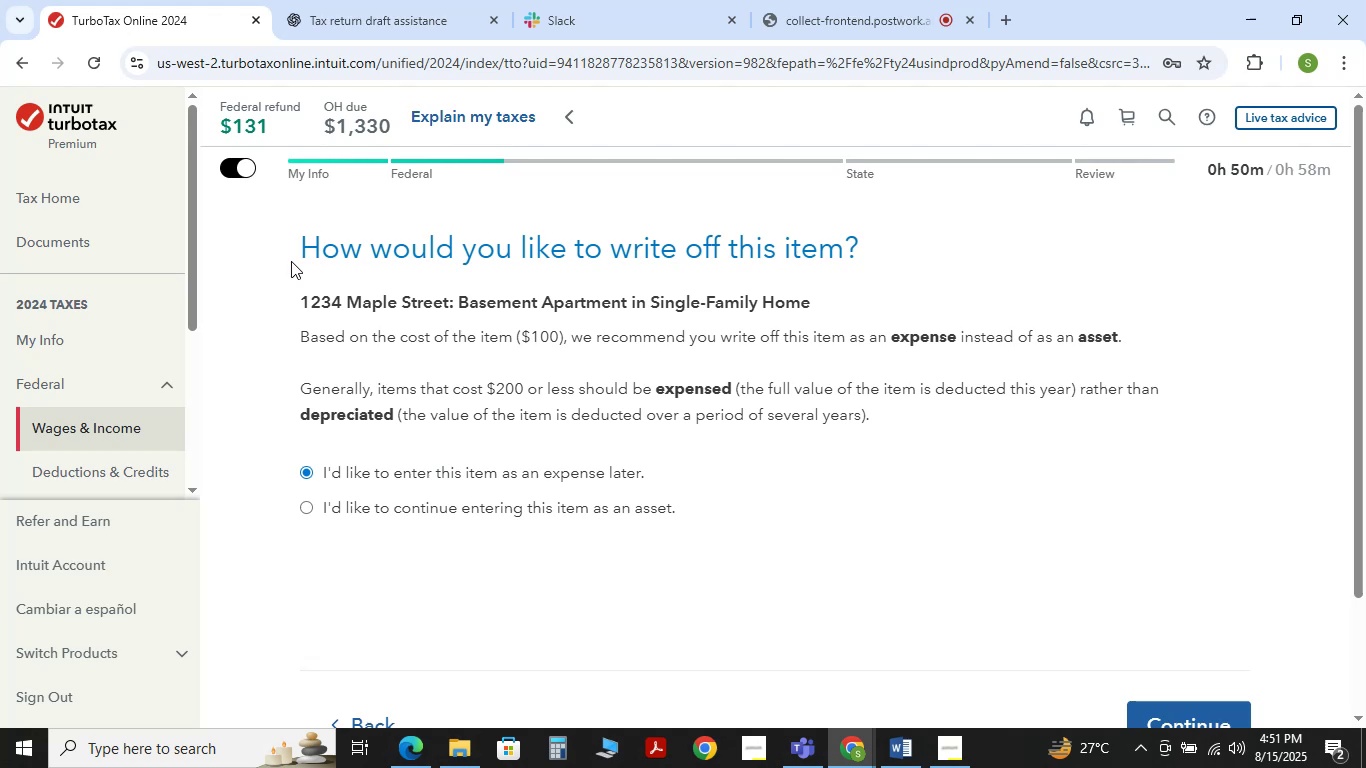 
key(Meta+Shift+S)
 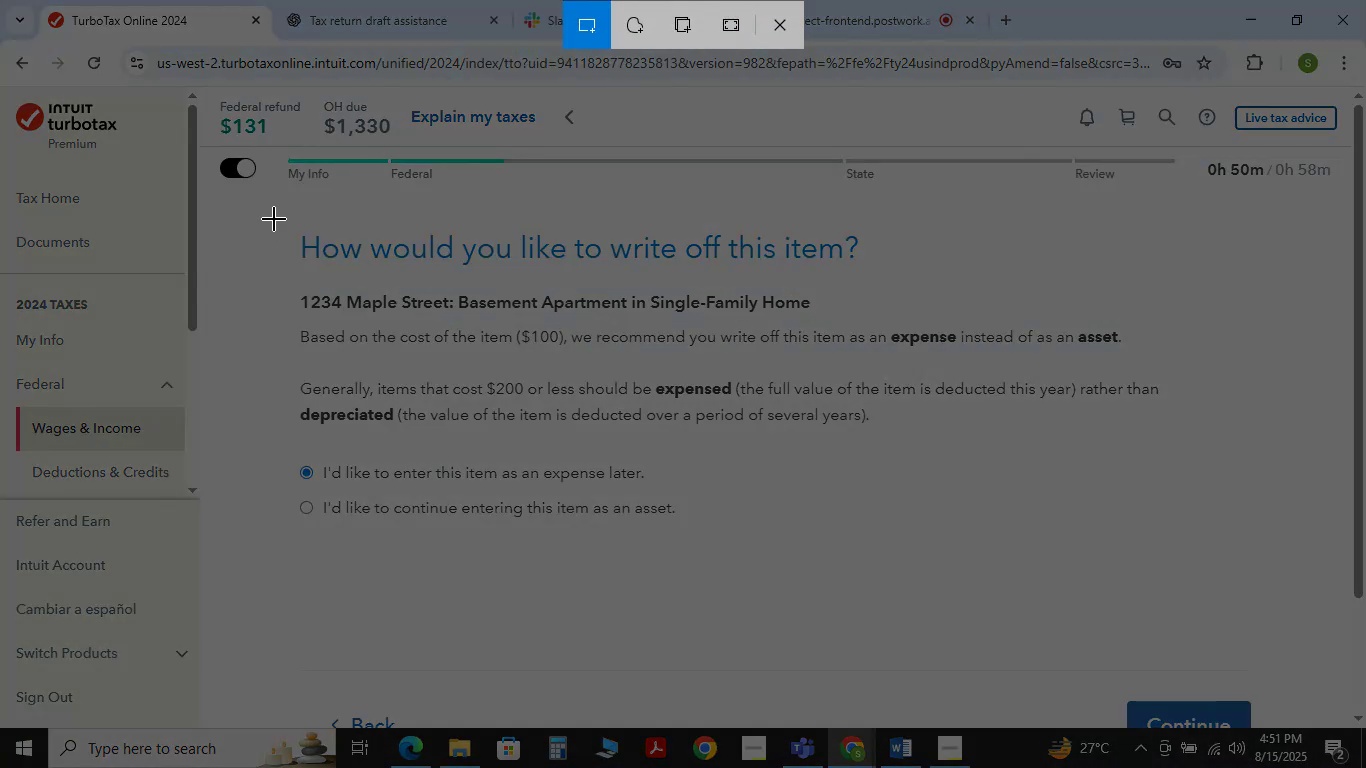 
left_click_drag(start_coordinate=[269, 215], to_coordinate=[1296, 539])
 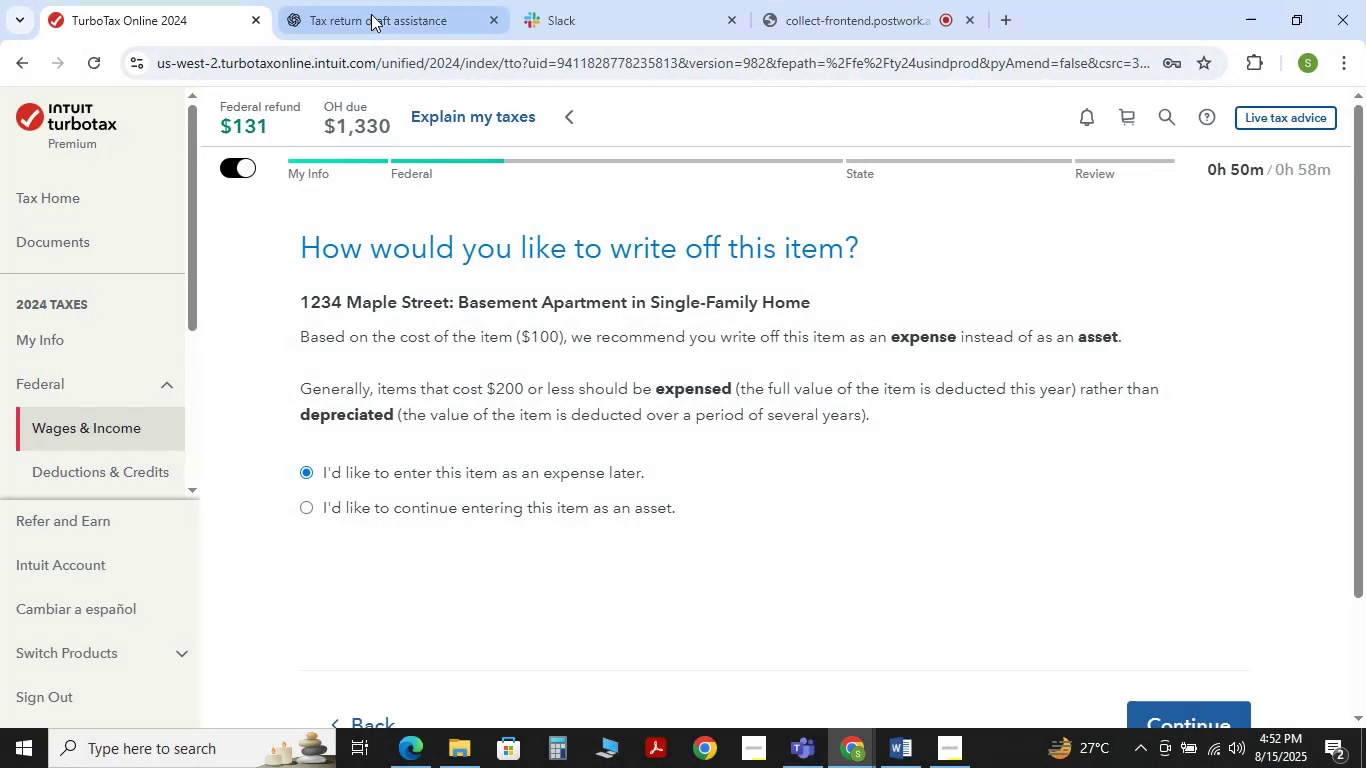 
left_click([371, 14])
 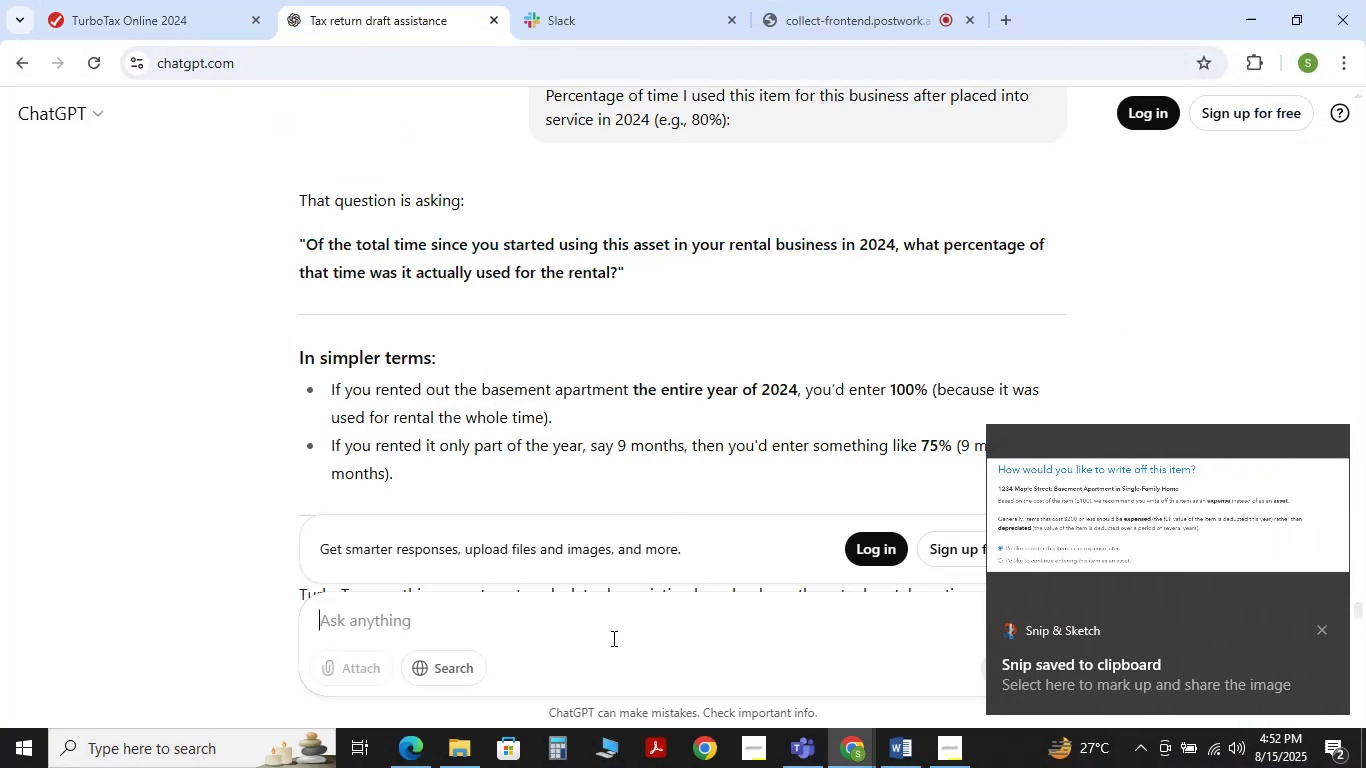 
hold_key(key=ControlLeft, duration=0.5)
 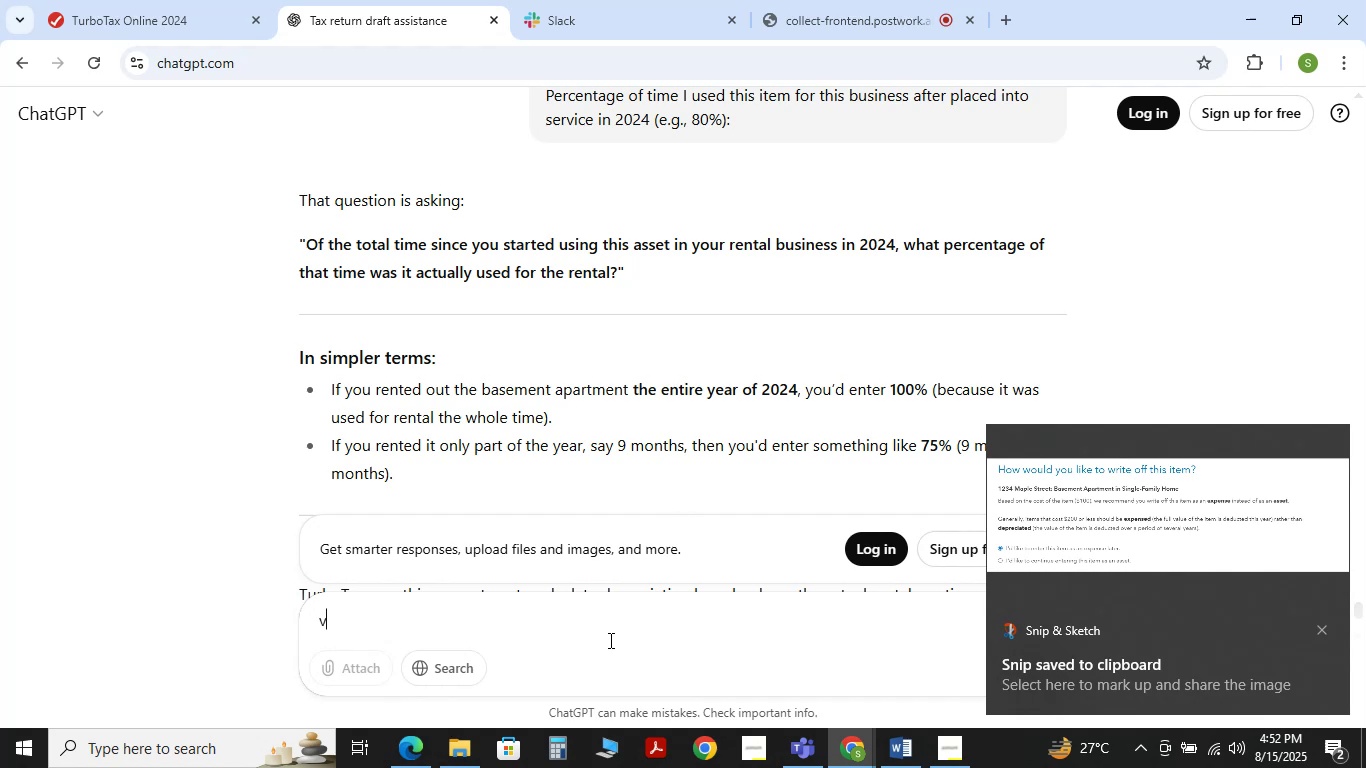 
key(V)
 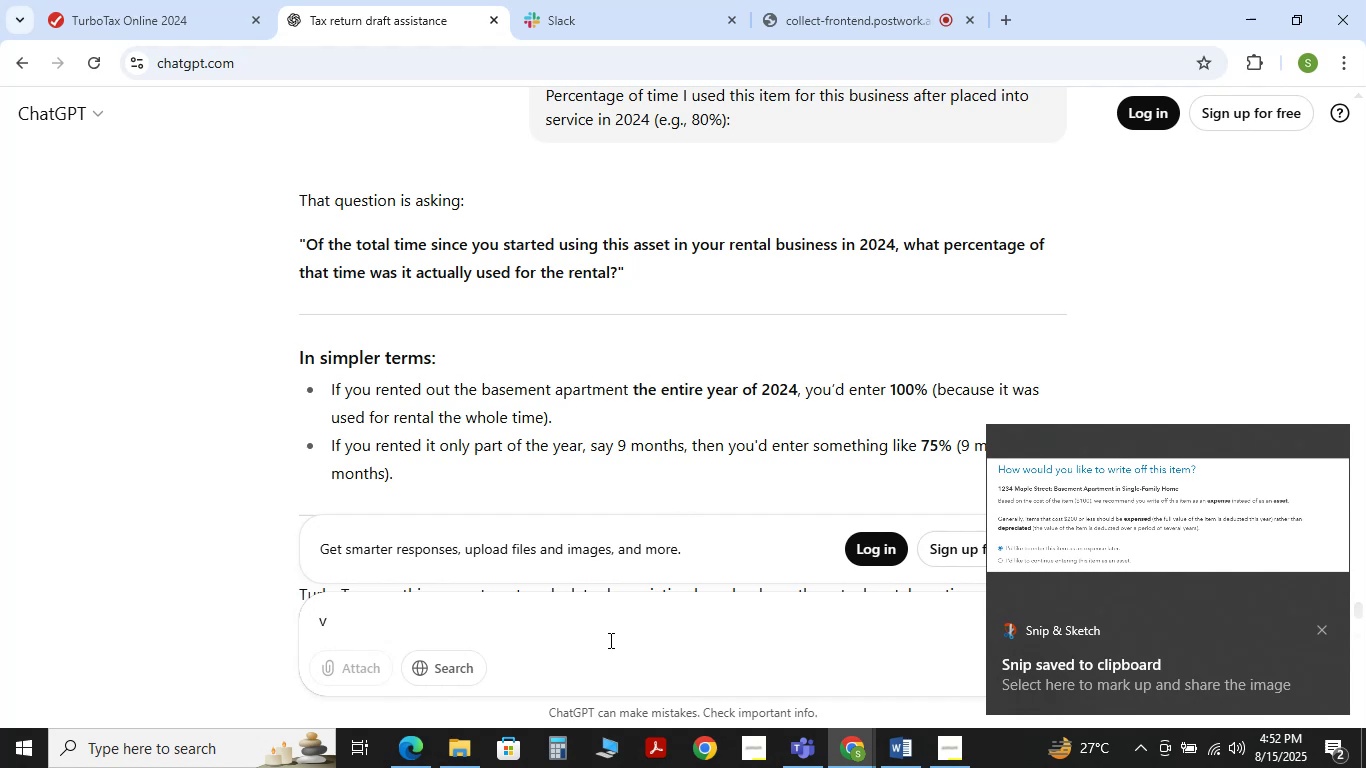 
key(Backspace)
 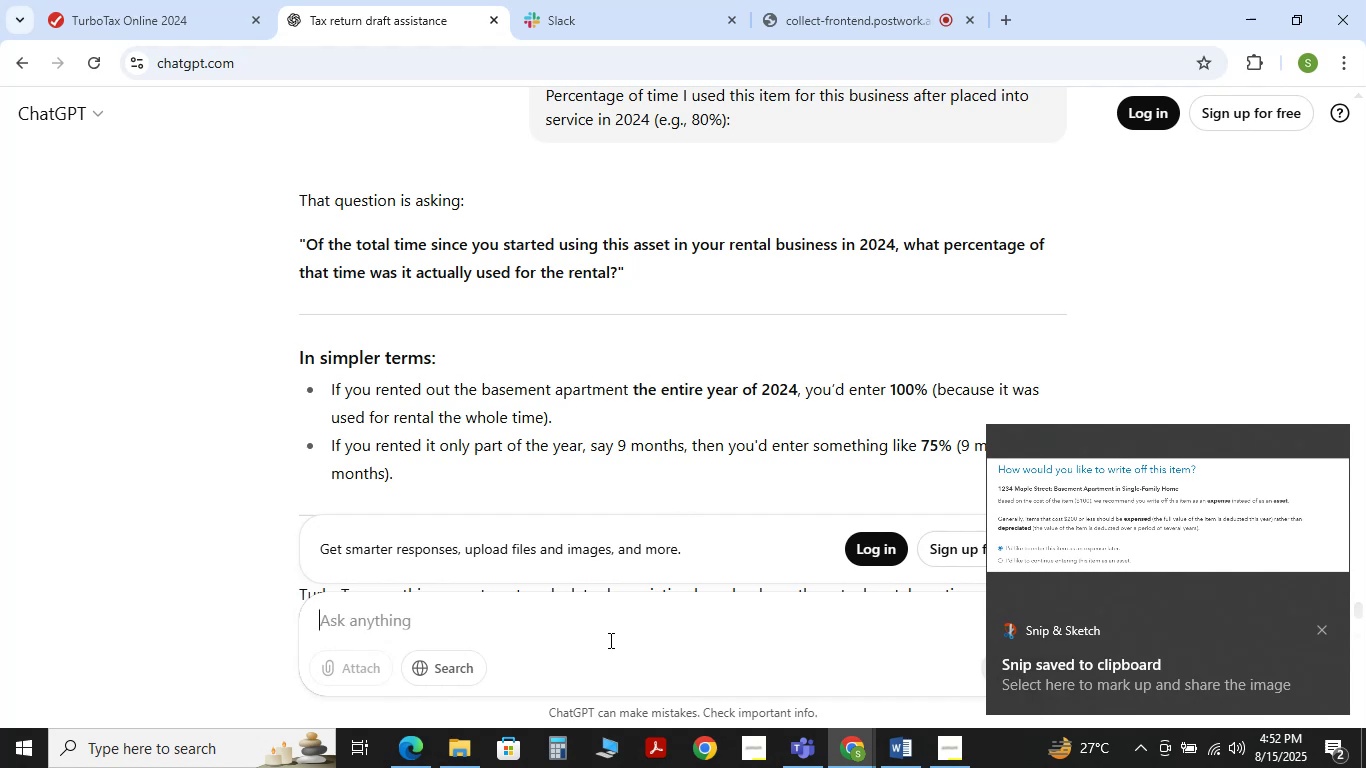 
key(Control+V)
 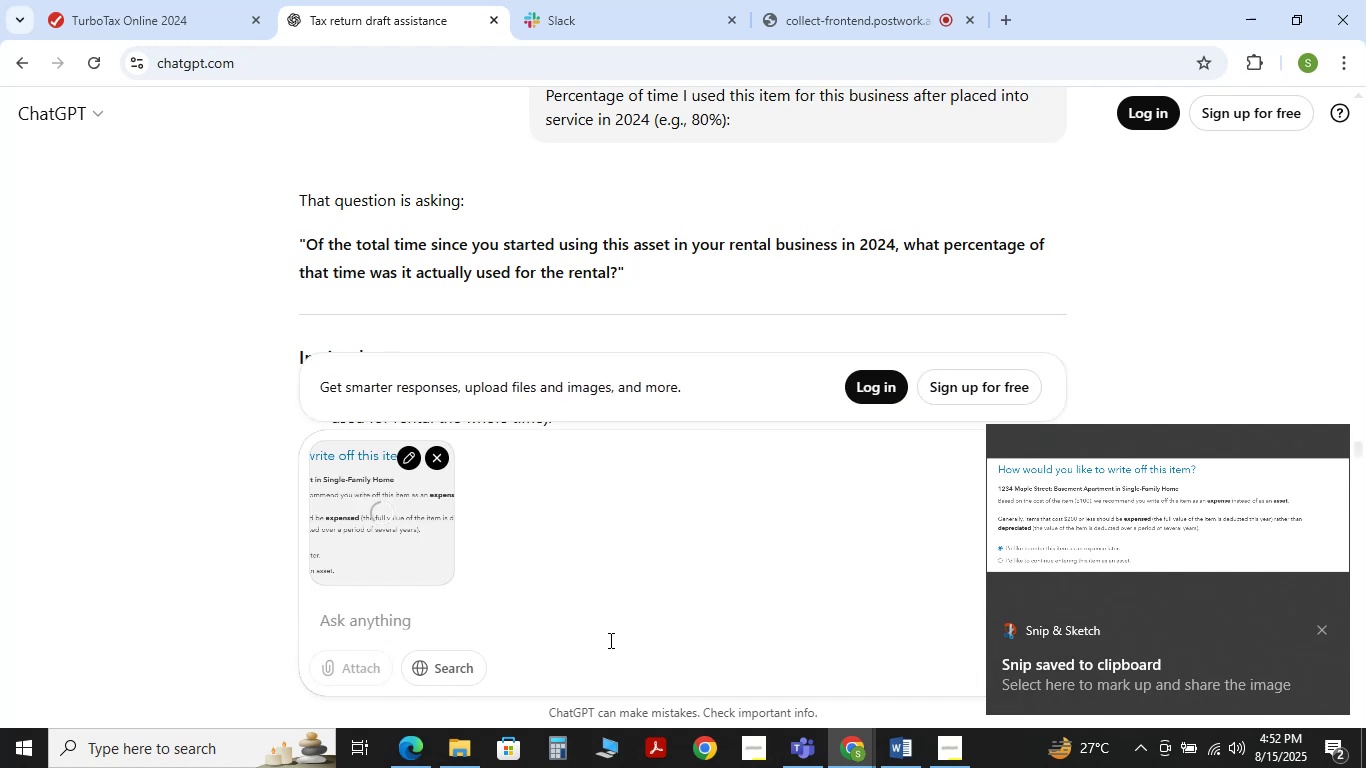 
key(NumpadEnter)
 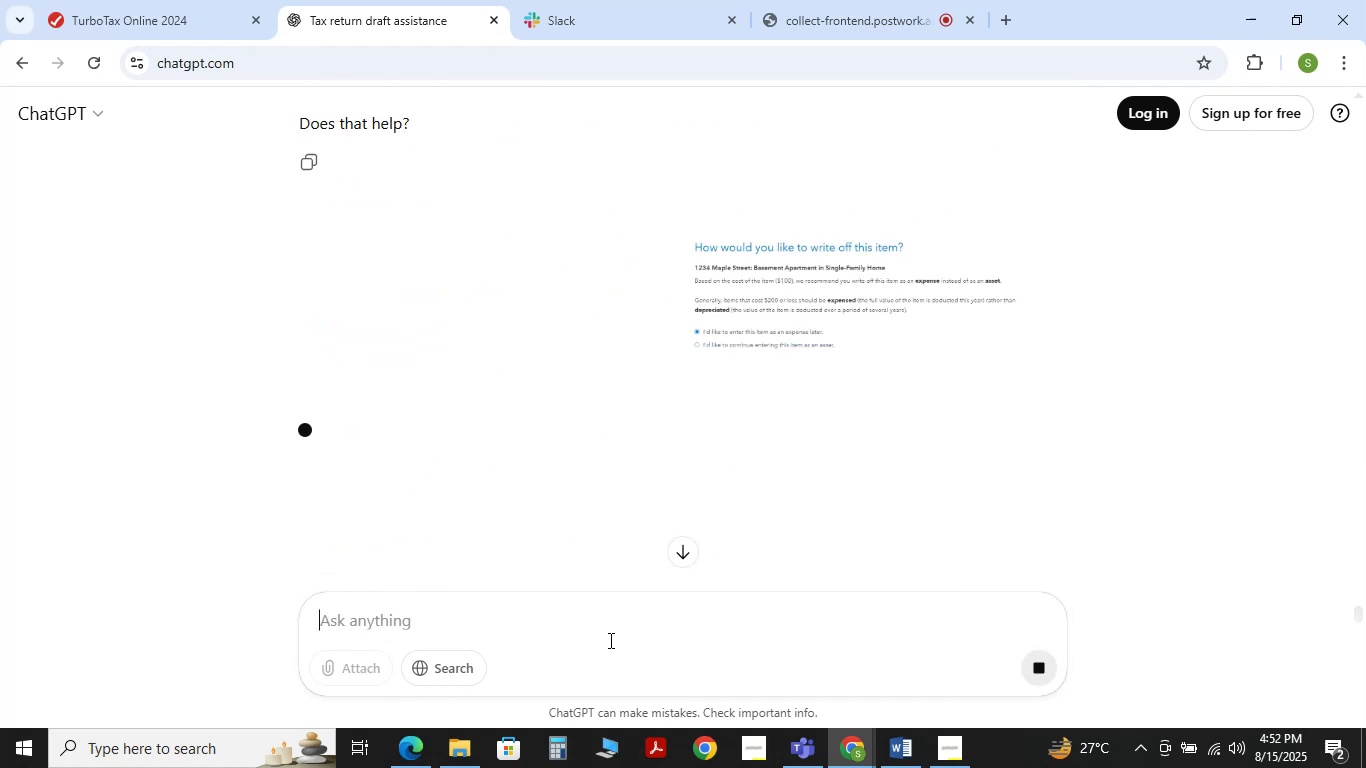 
scroll: coordinate [609, 640], scroll_direction: up, amount: 1.0
 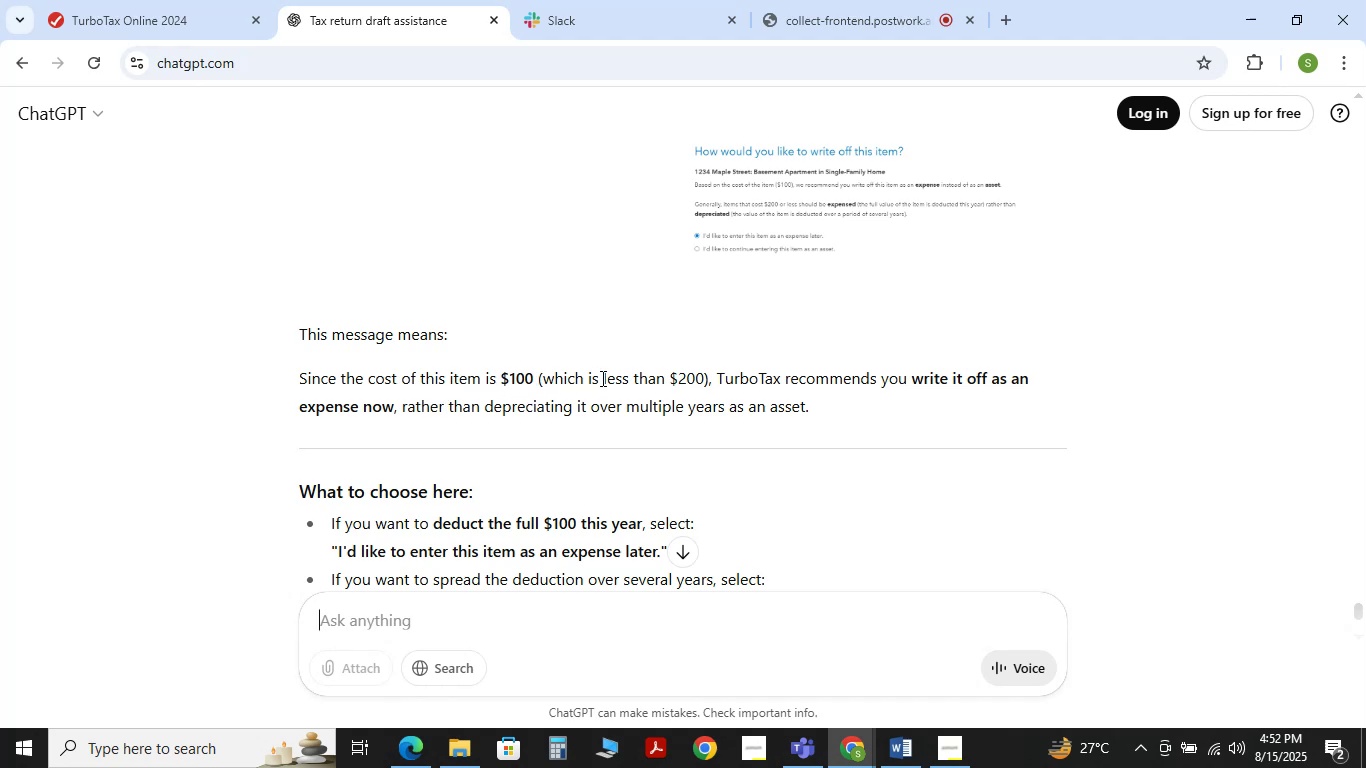 
wait(13.03)
 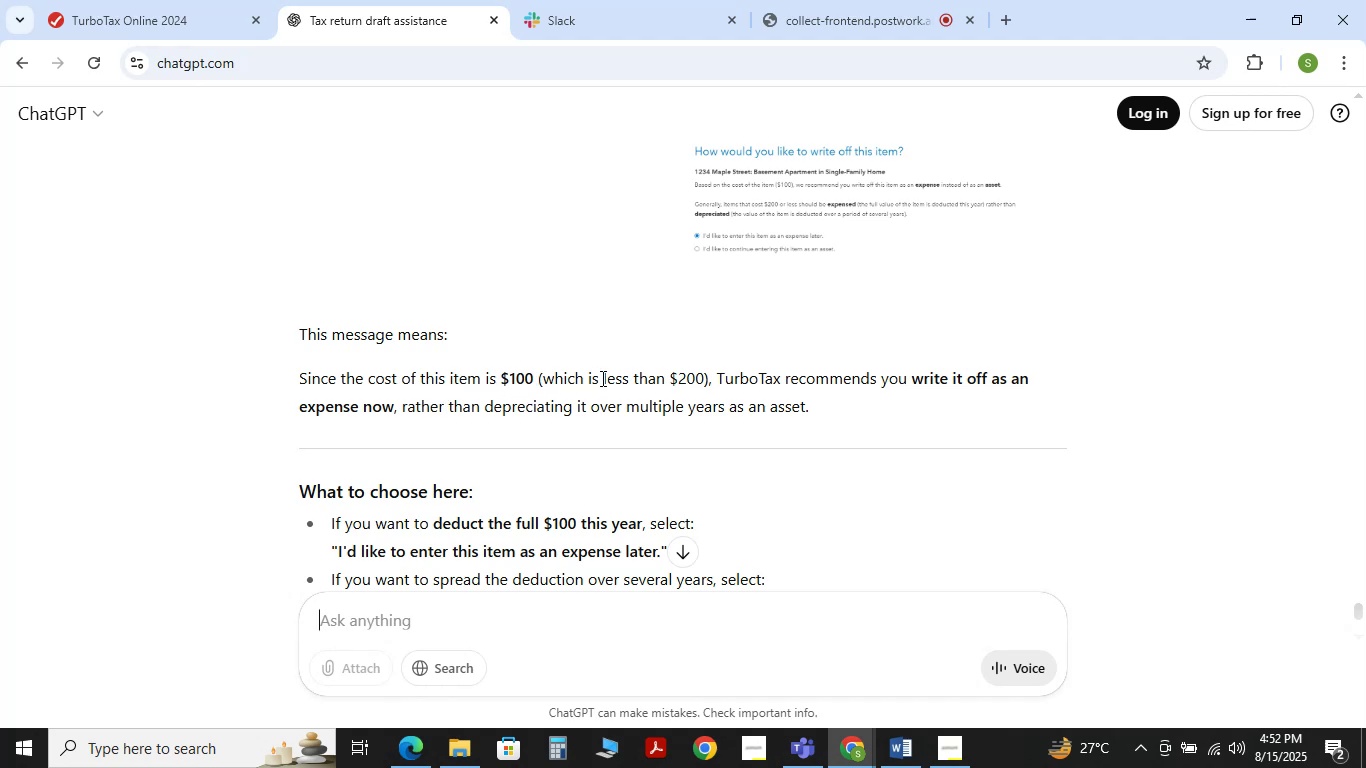 
scroll: coordinate [730, 425], scroll_direction: down, amount: 1.0
 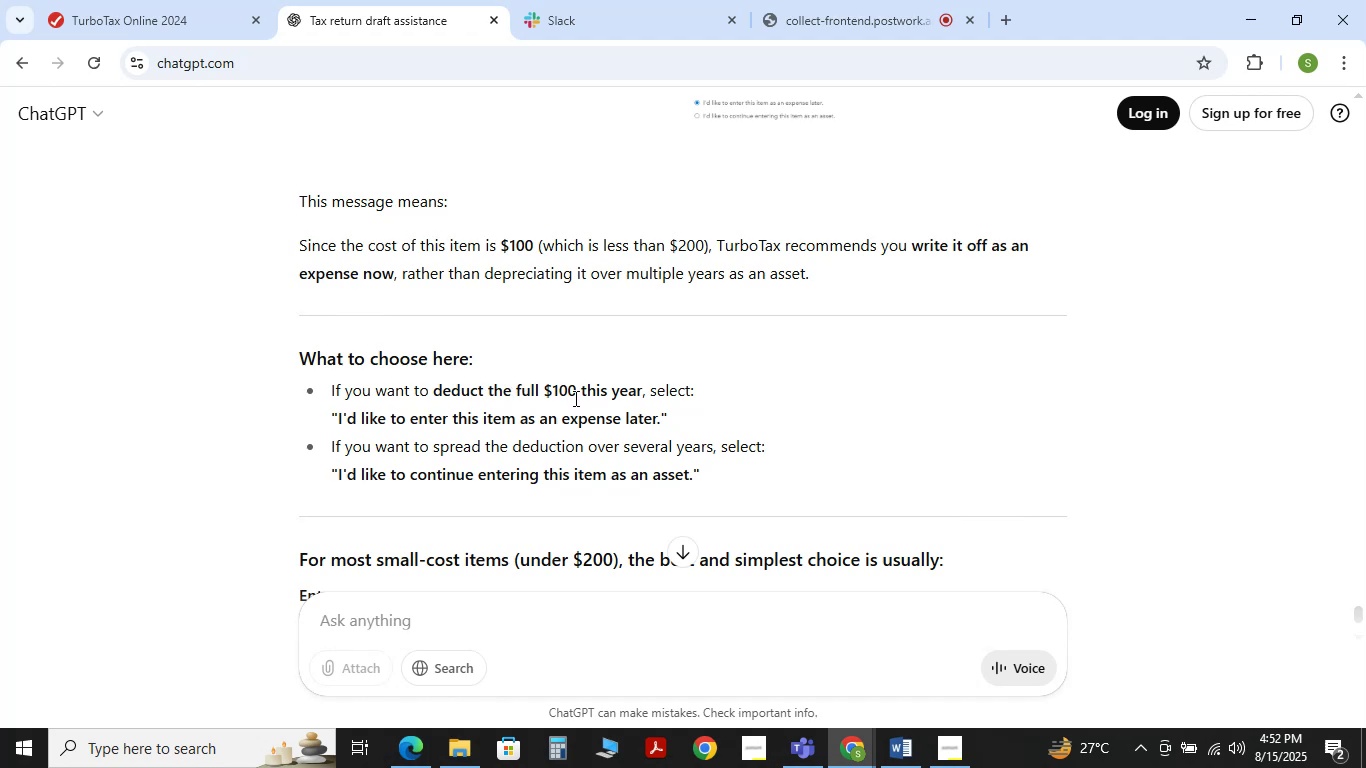 
wait(10.22)
 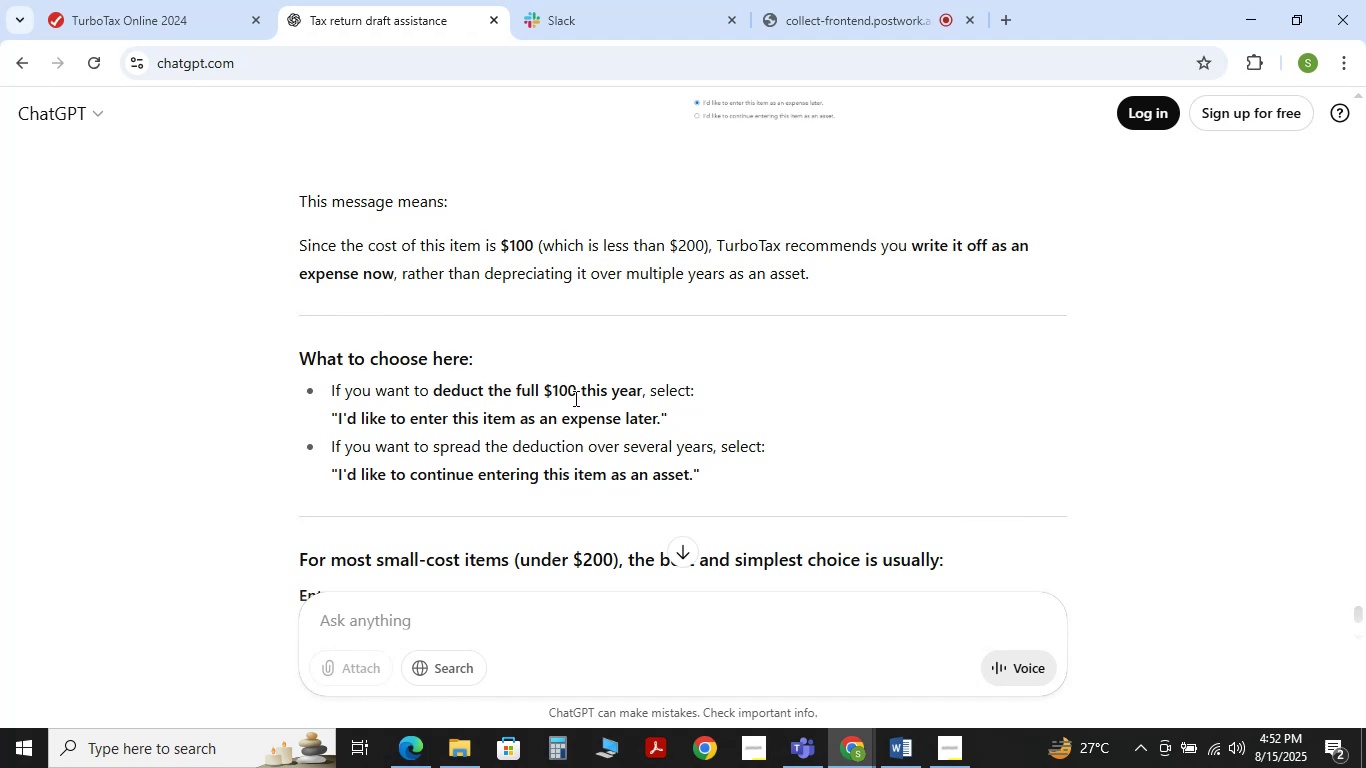 
left_click([159, 7])
 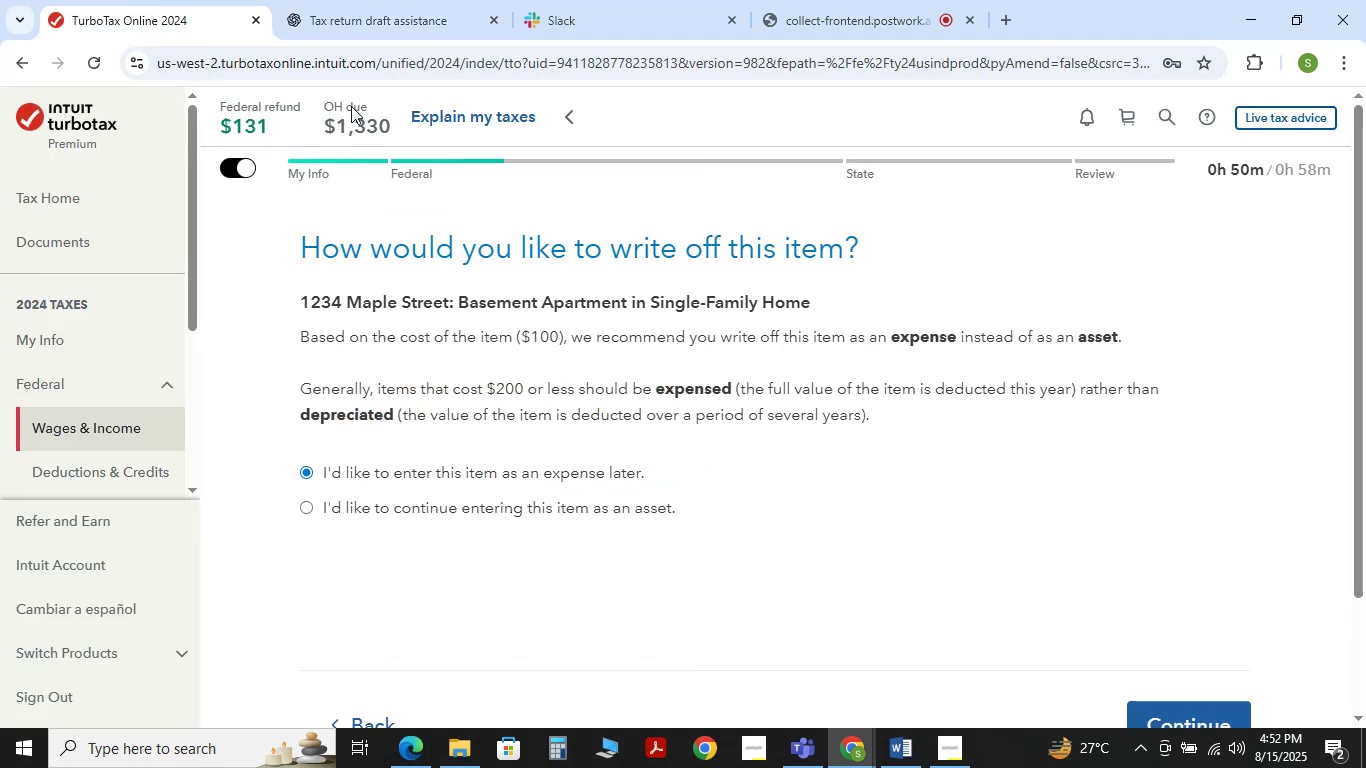 
left_click([329, 25])
 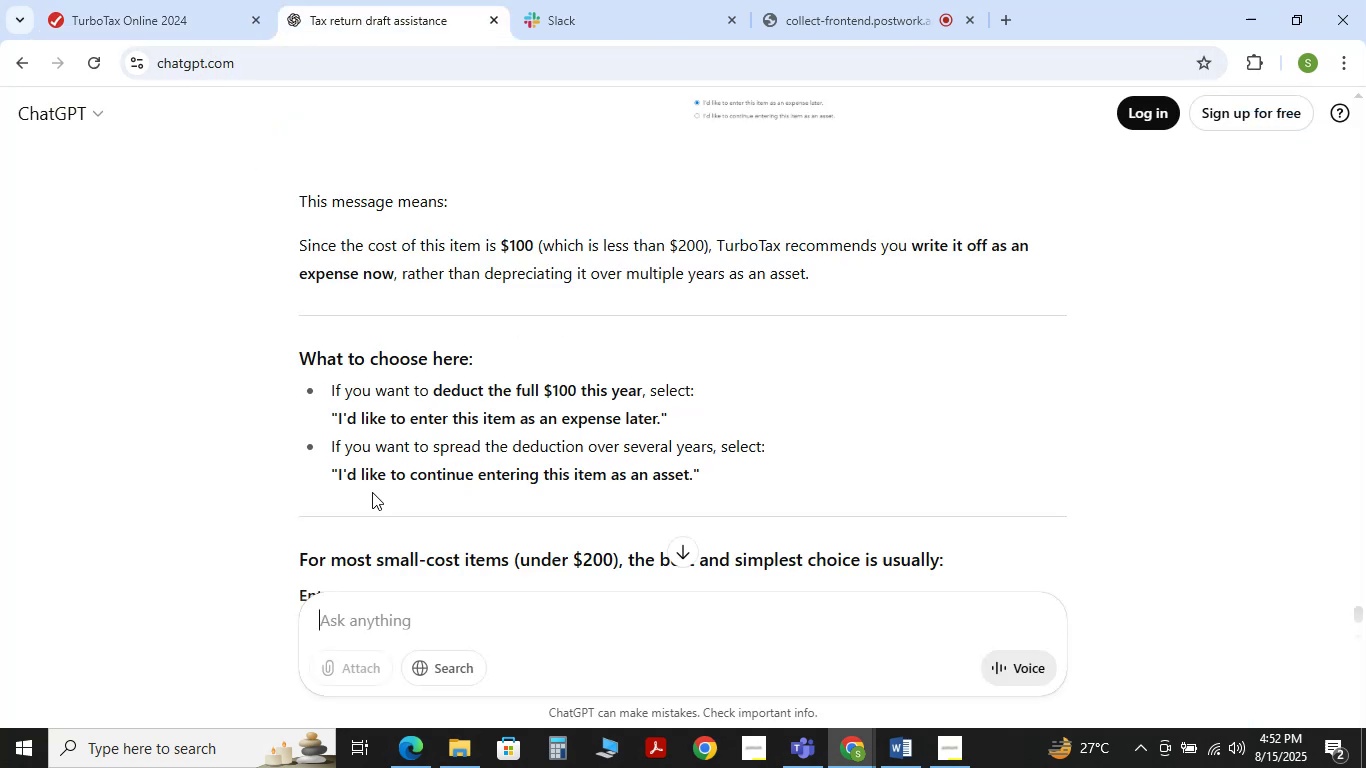 
wait(6.56)
 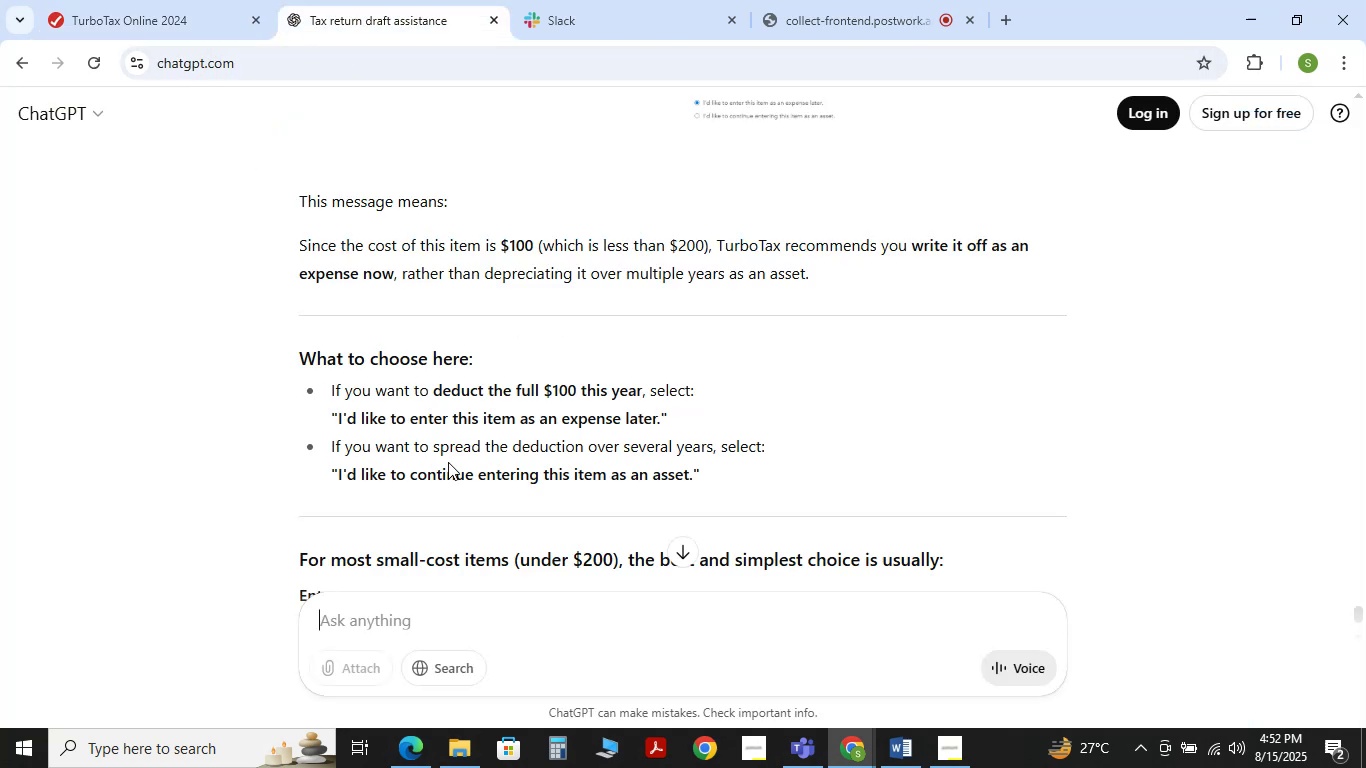 
scroll: coordinate [513, 474], scroll_direction: down, amount: 2.0
 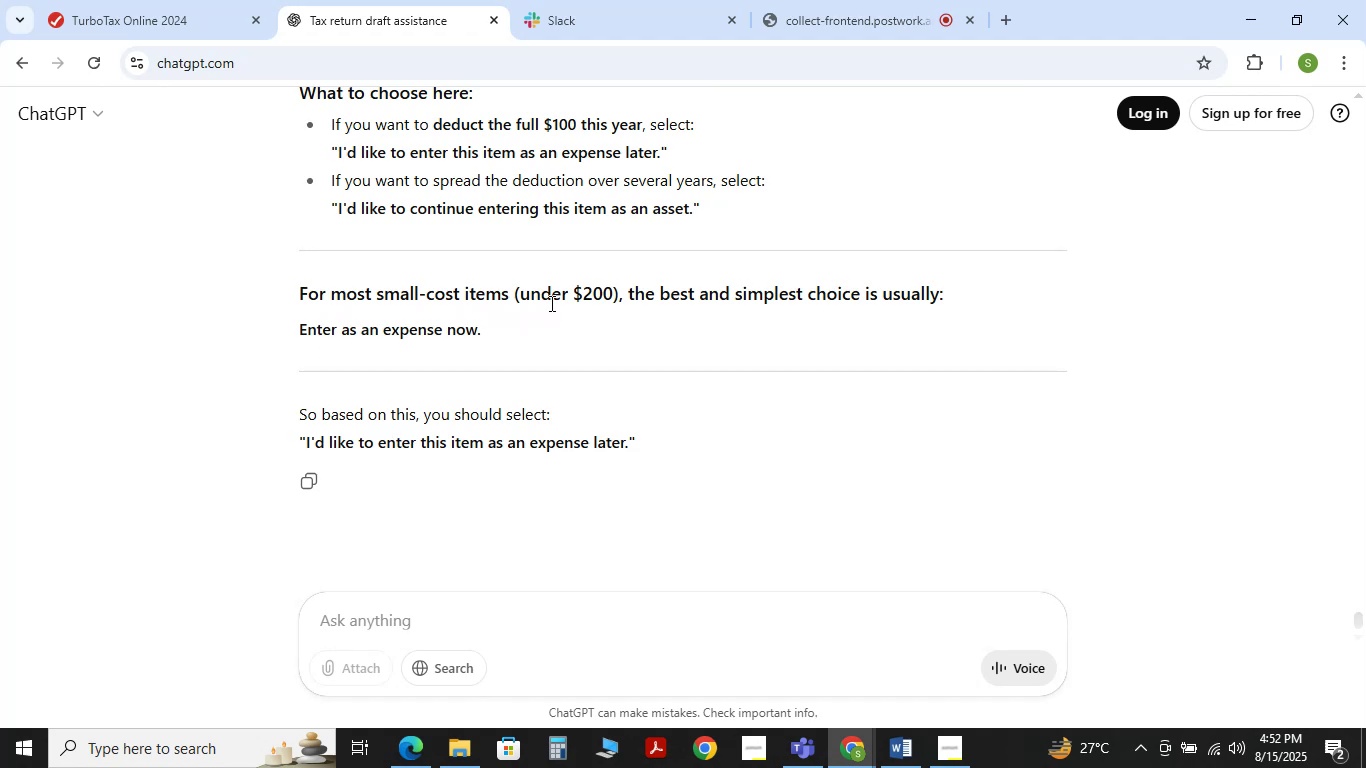 
wait(10.17)
 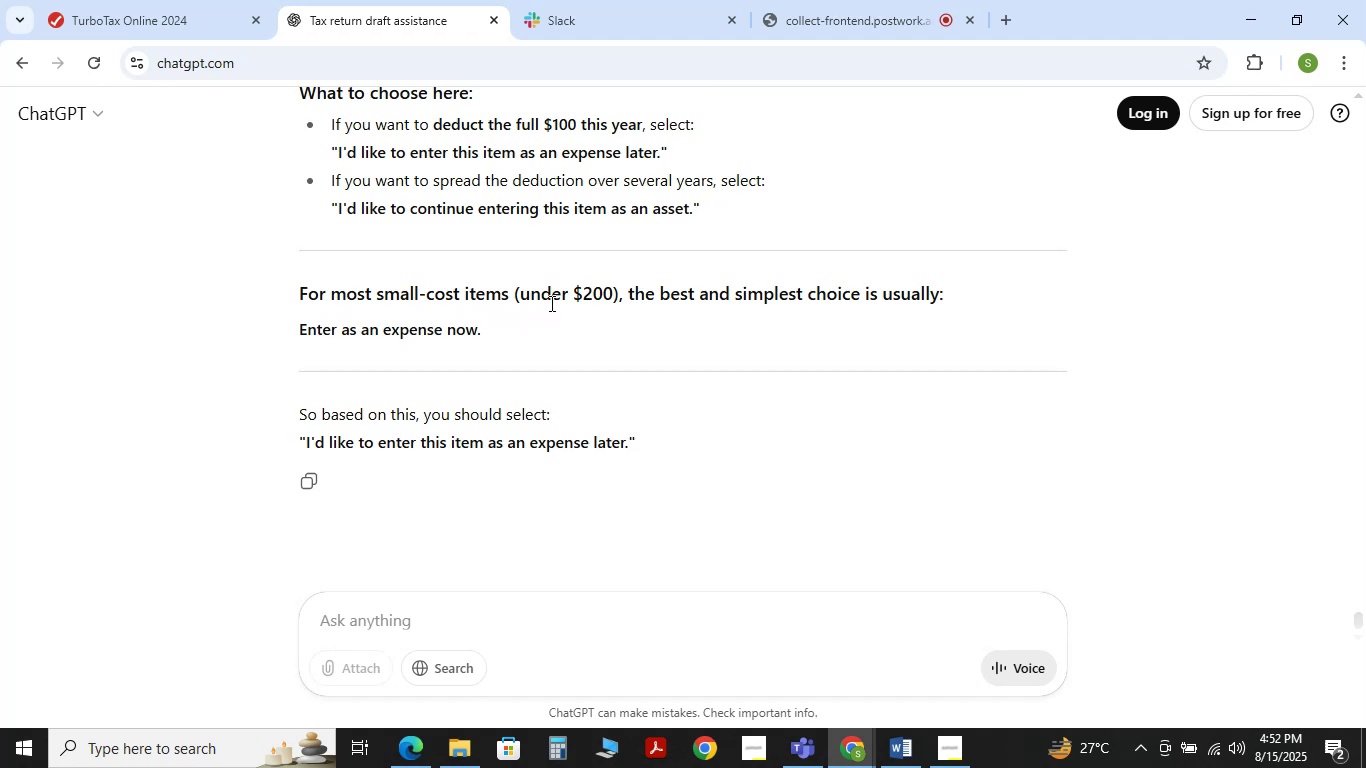 
left_click([141, 20])
 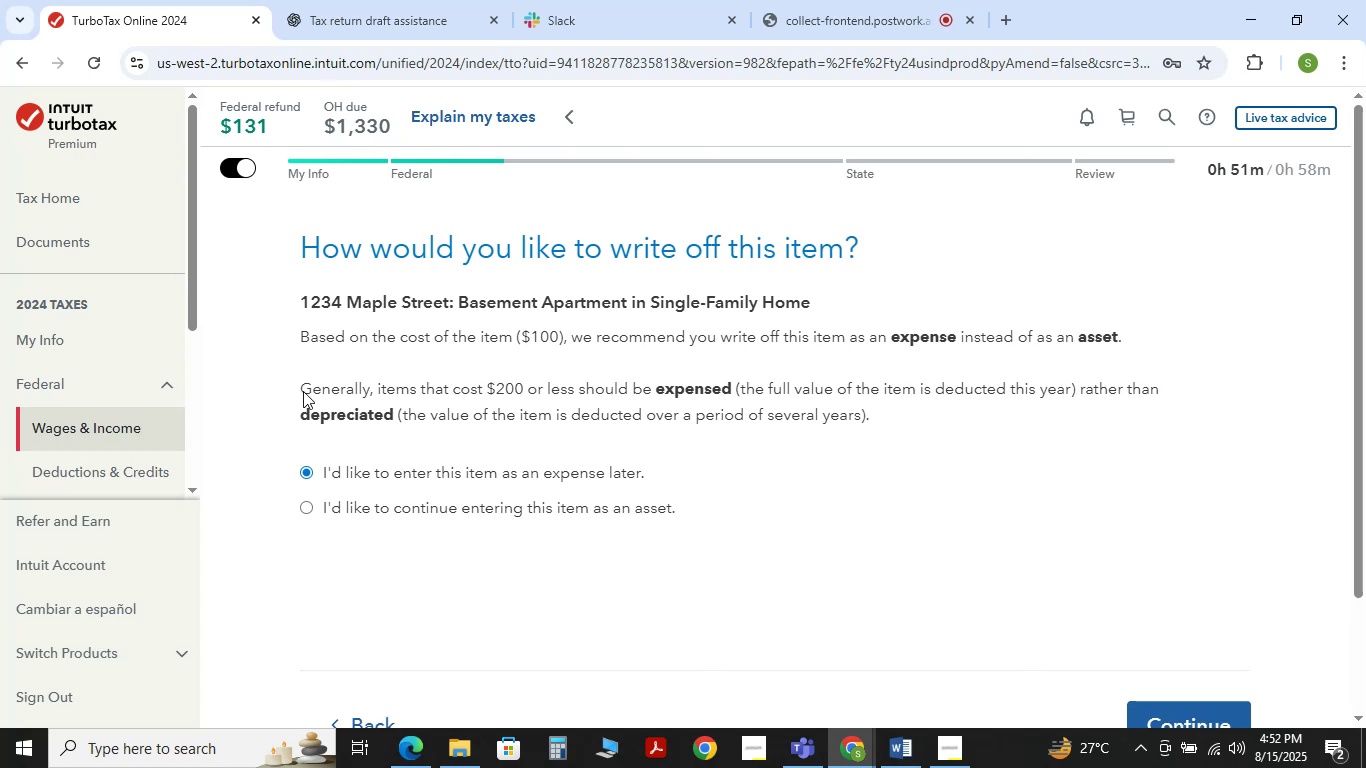 
wait(6.71)
 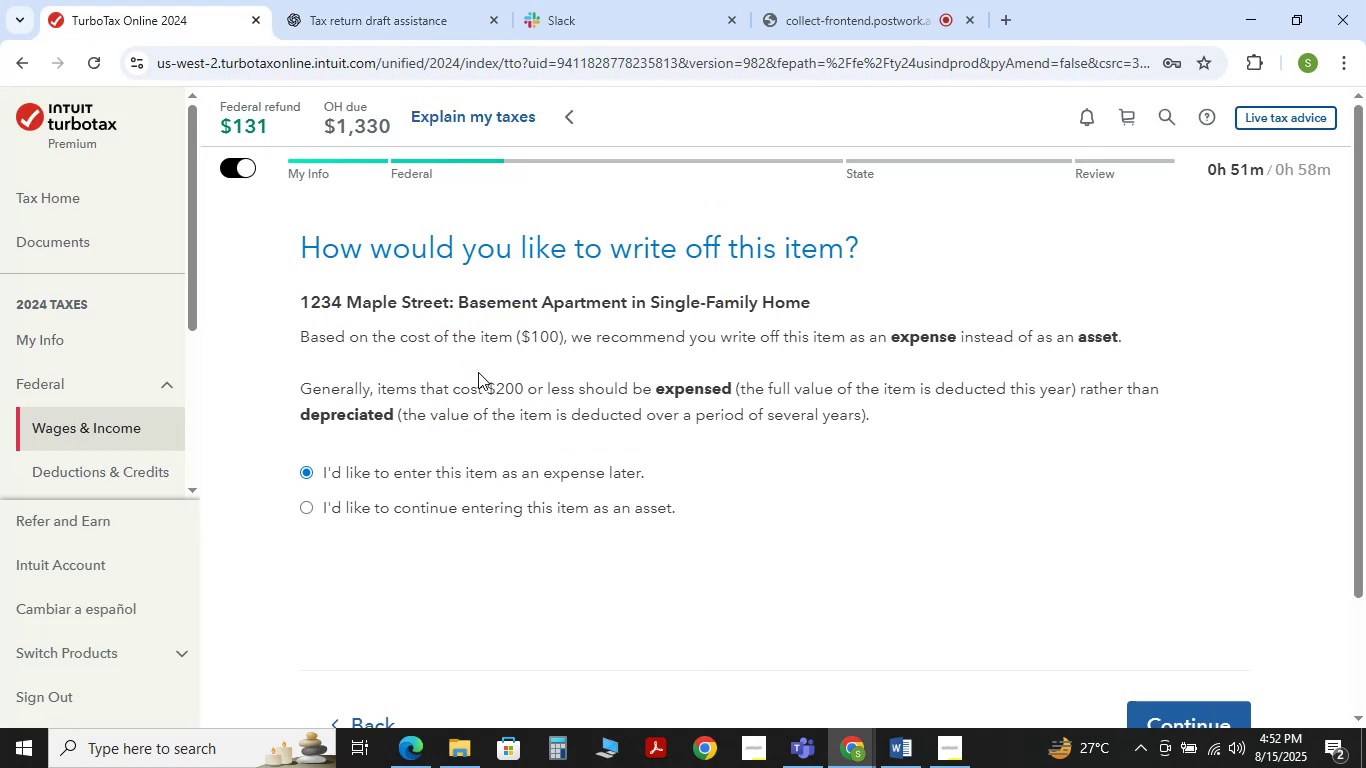 
scroll: coordinate [467, 407], scroll_direction: down, amount: 1.0
 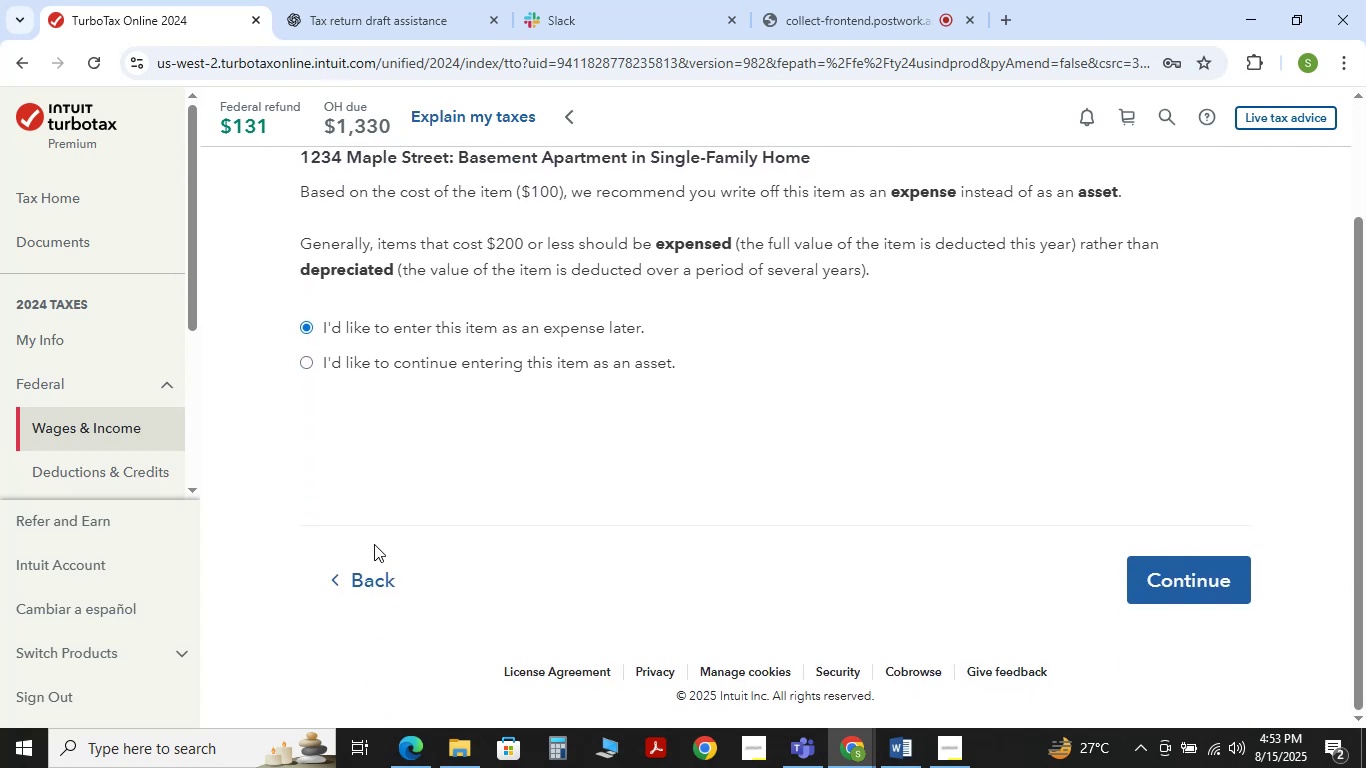 
left_click([365, 572])
 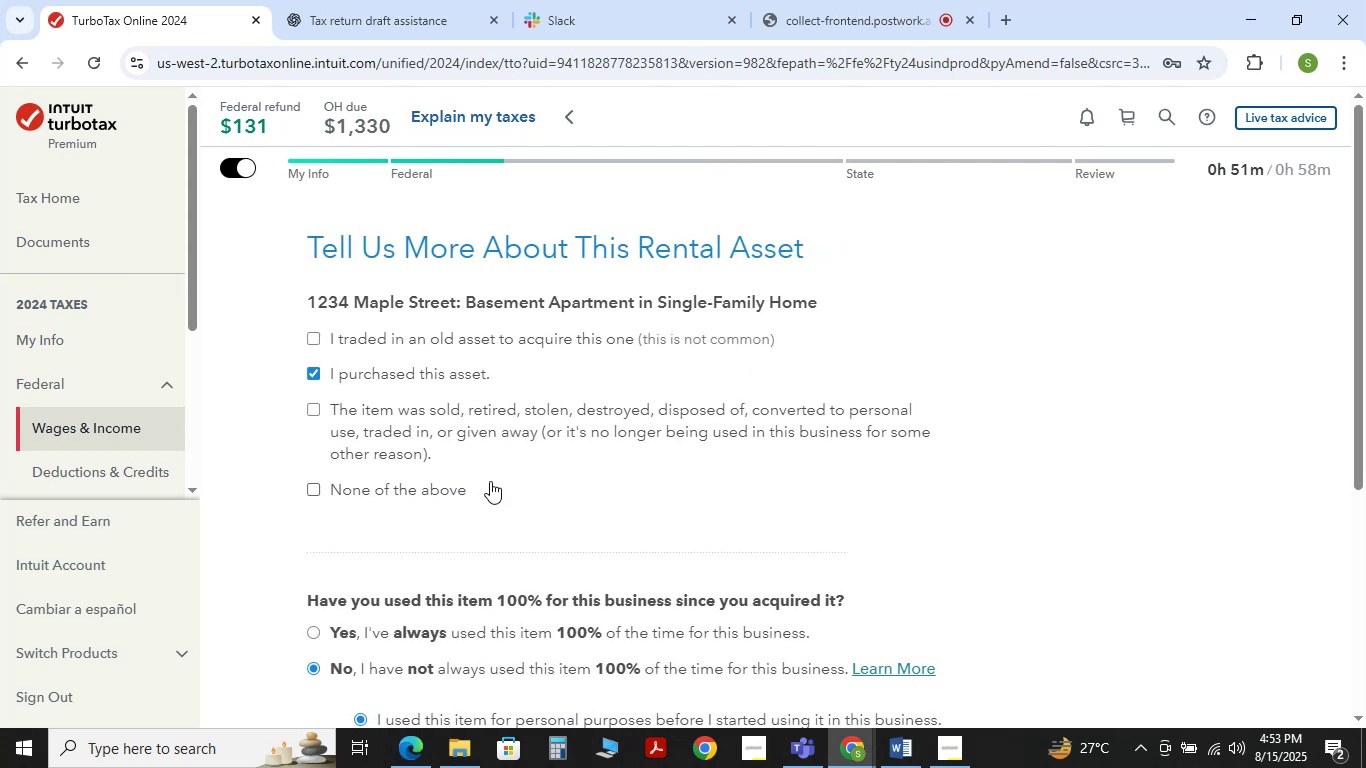 
scroll: coordinate [490, 481], scroll_direction: down, amount: 2.0
 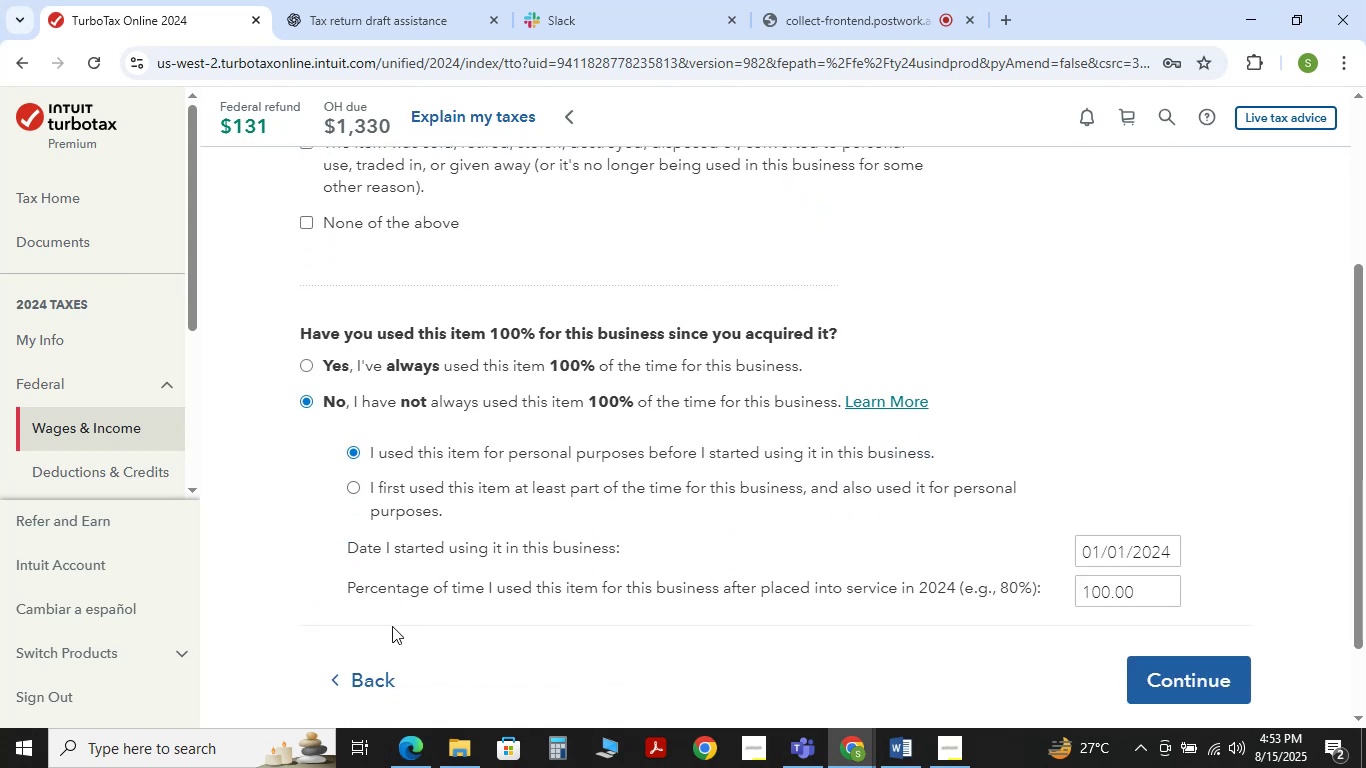 
left_click([378, 665])
 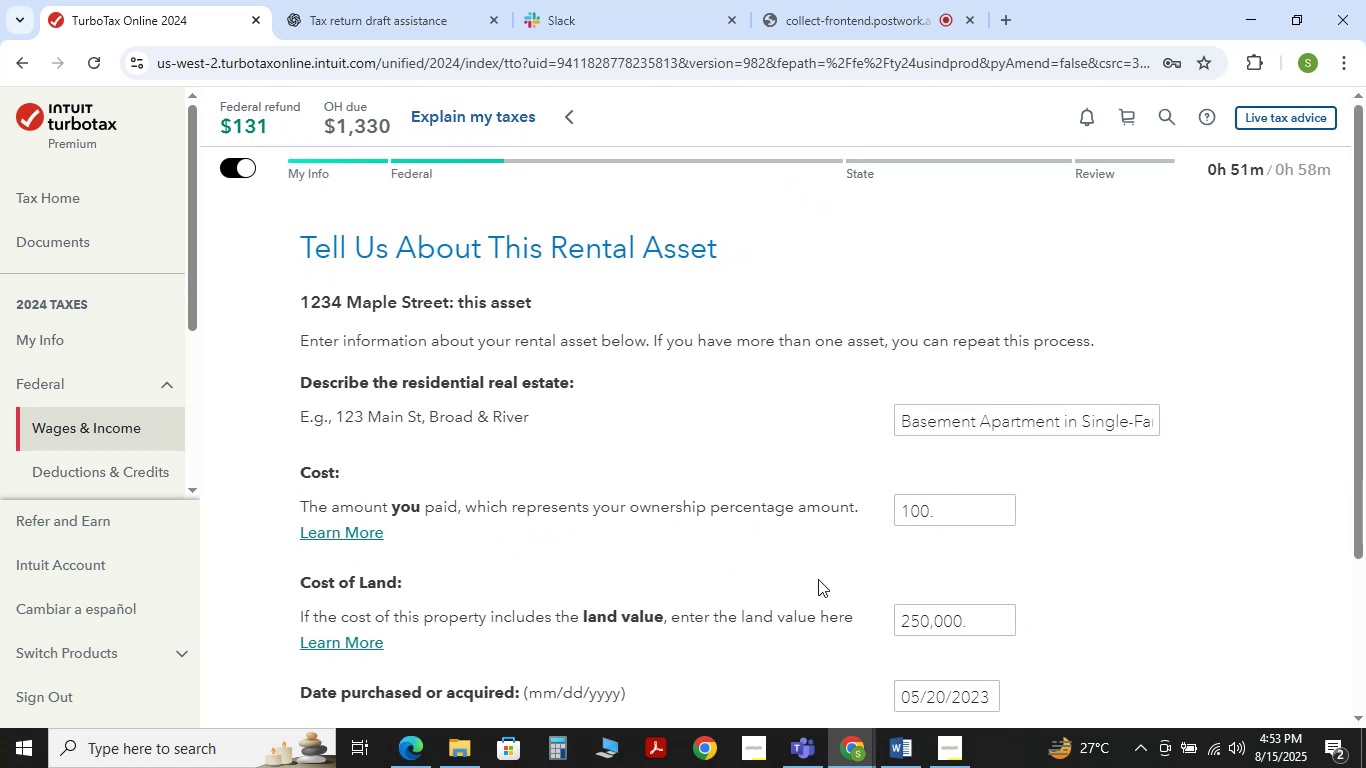 
scroll: coordinate [939, 615], scroll_direction: down, amount: 1.0
 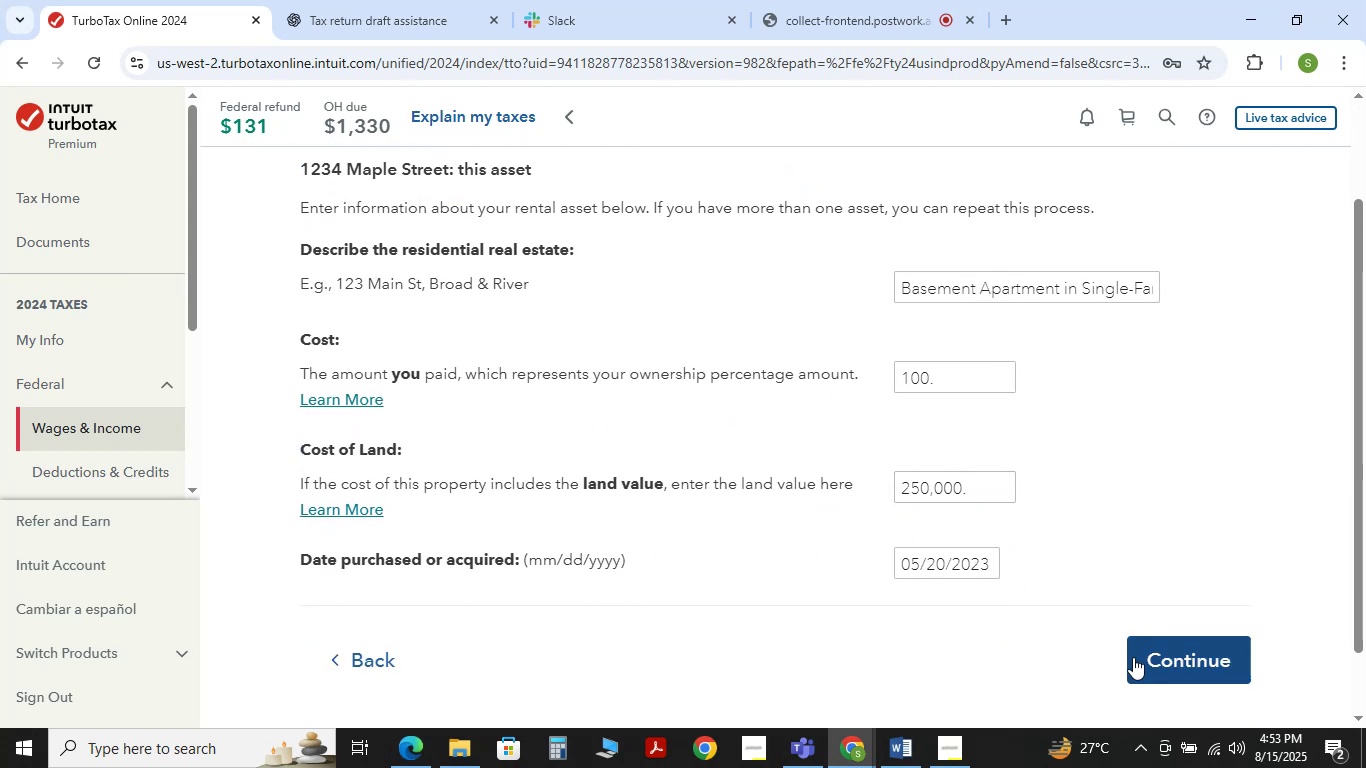 
left_click([1149, 667])
 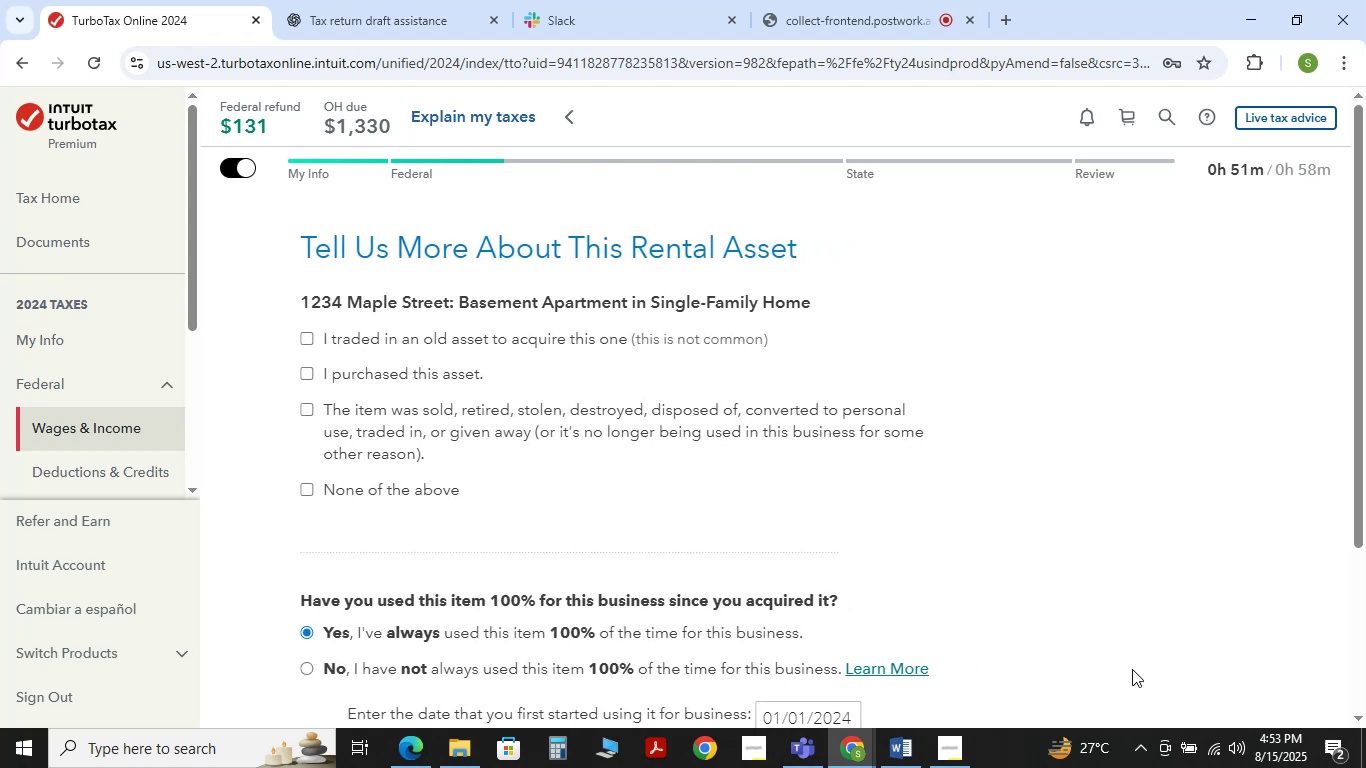 
scroll: coordinate [1116, 673], scroll_direction: down, amount: 1.0
 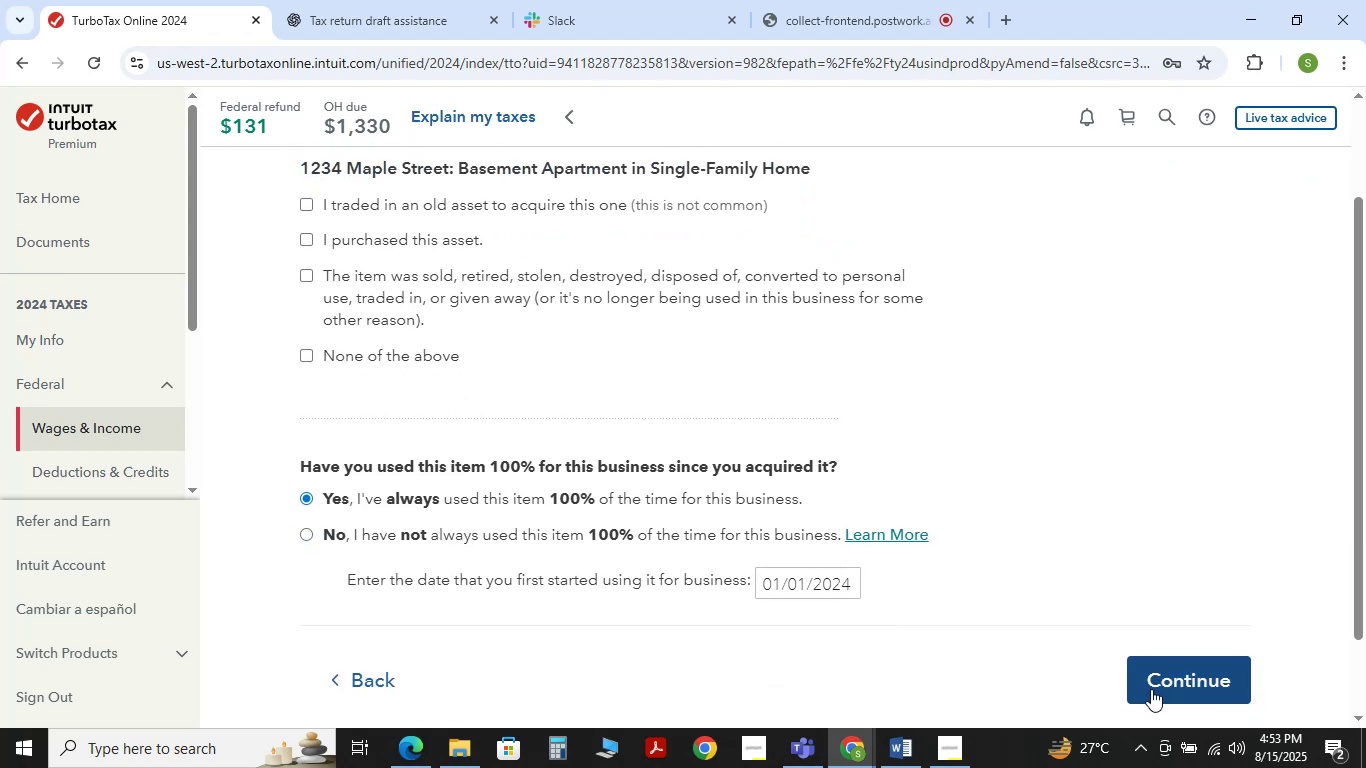 
left_click([1153, 689])
 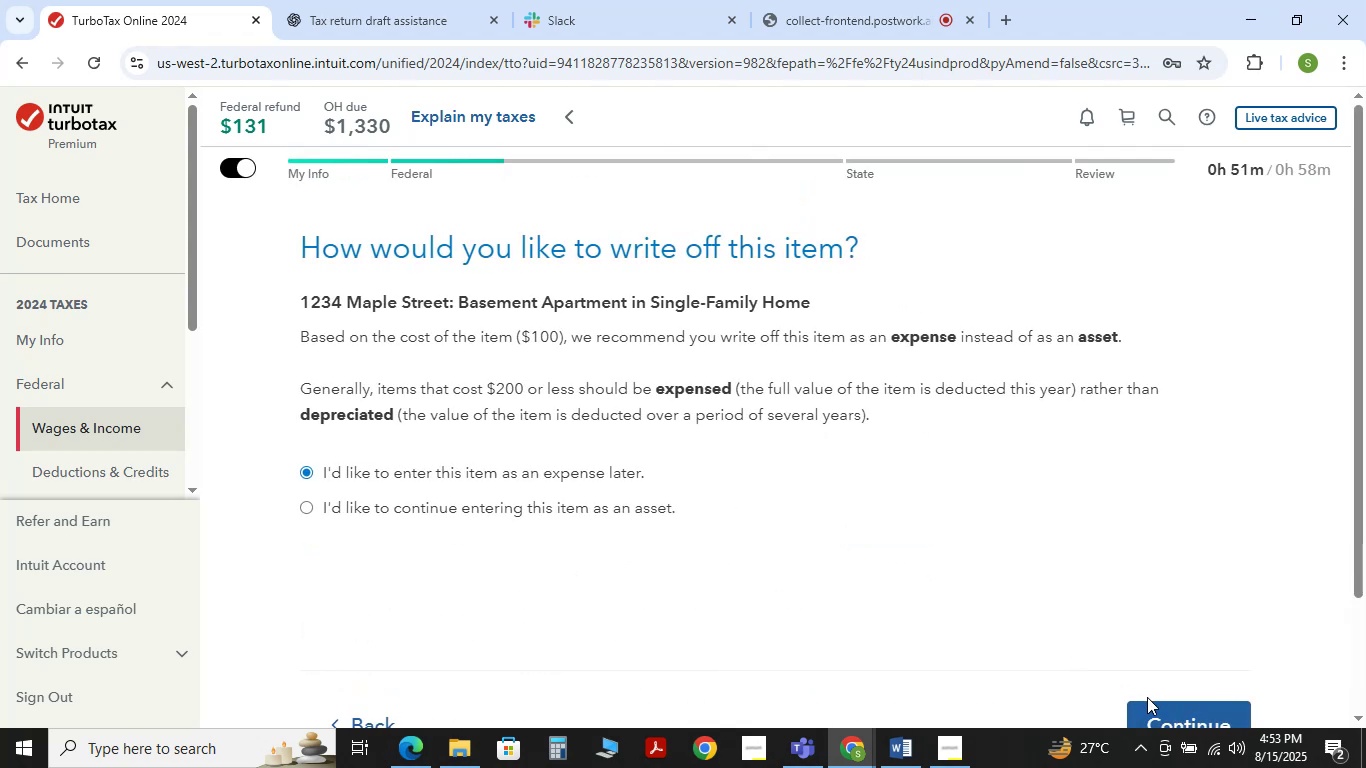 
left_click([1149, 701])
 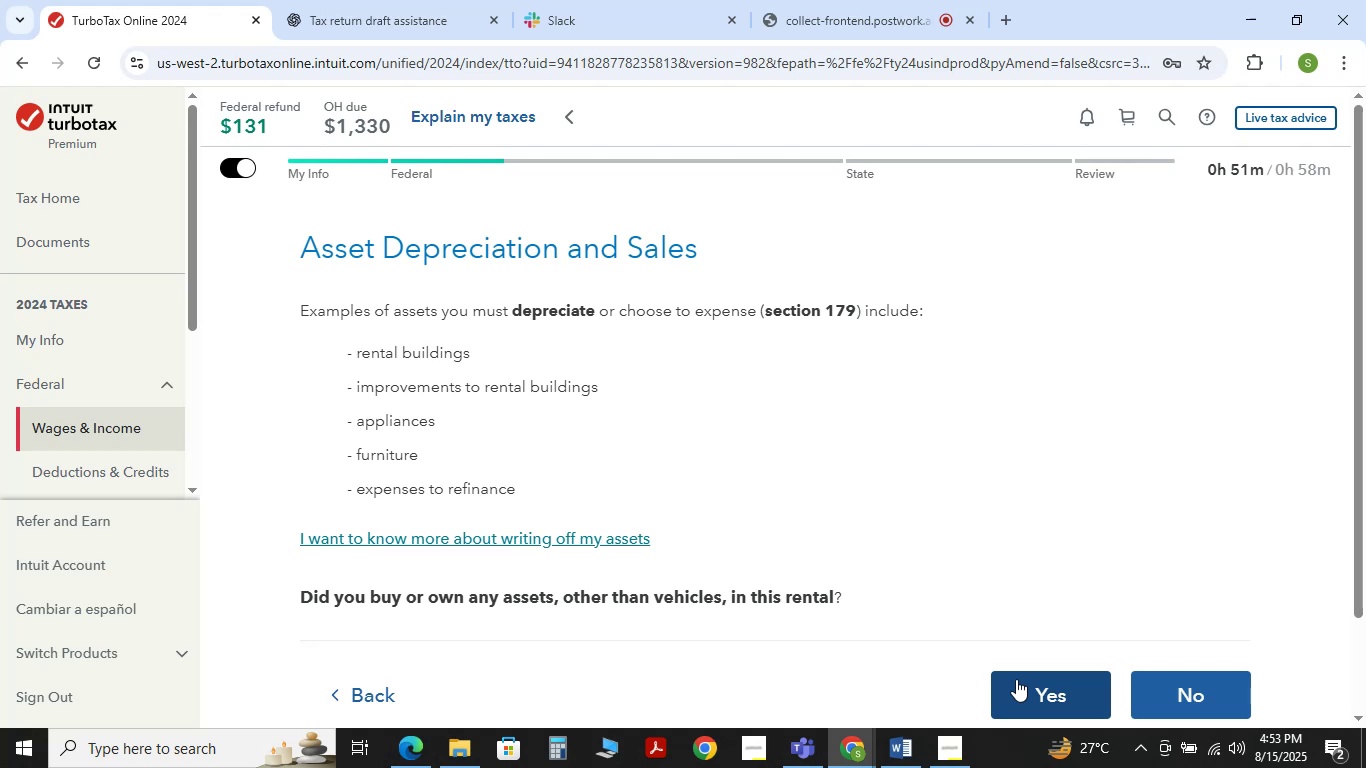 
wait(20.28)
 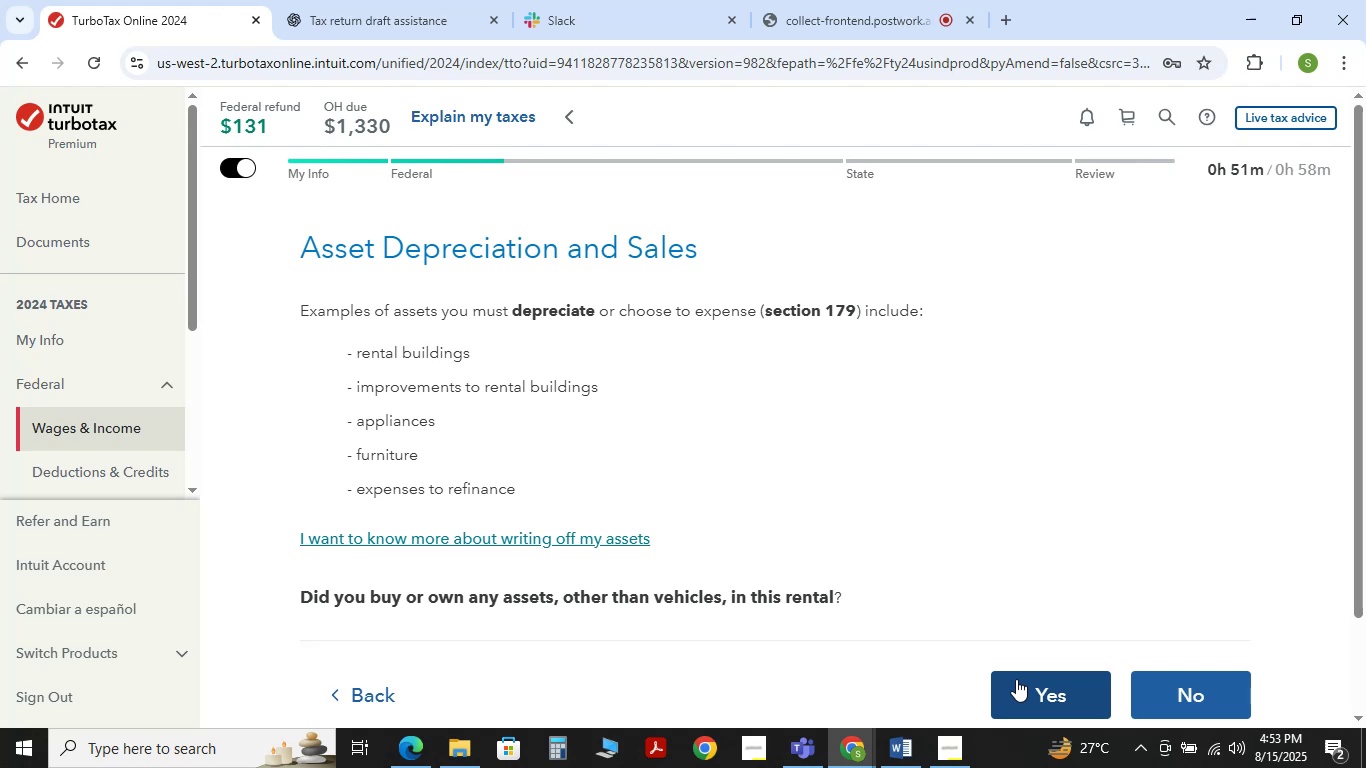 
left_click([314, 385])
 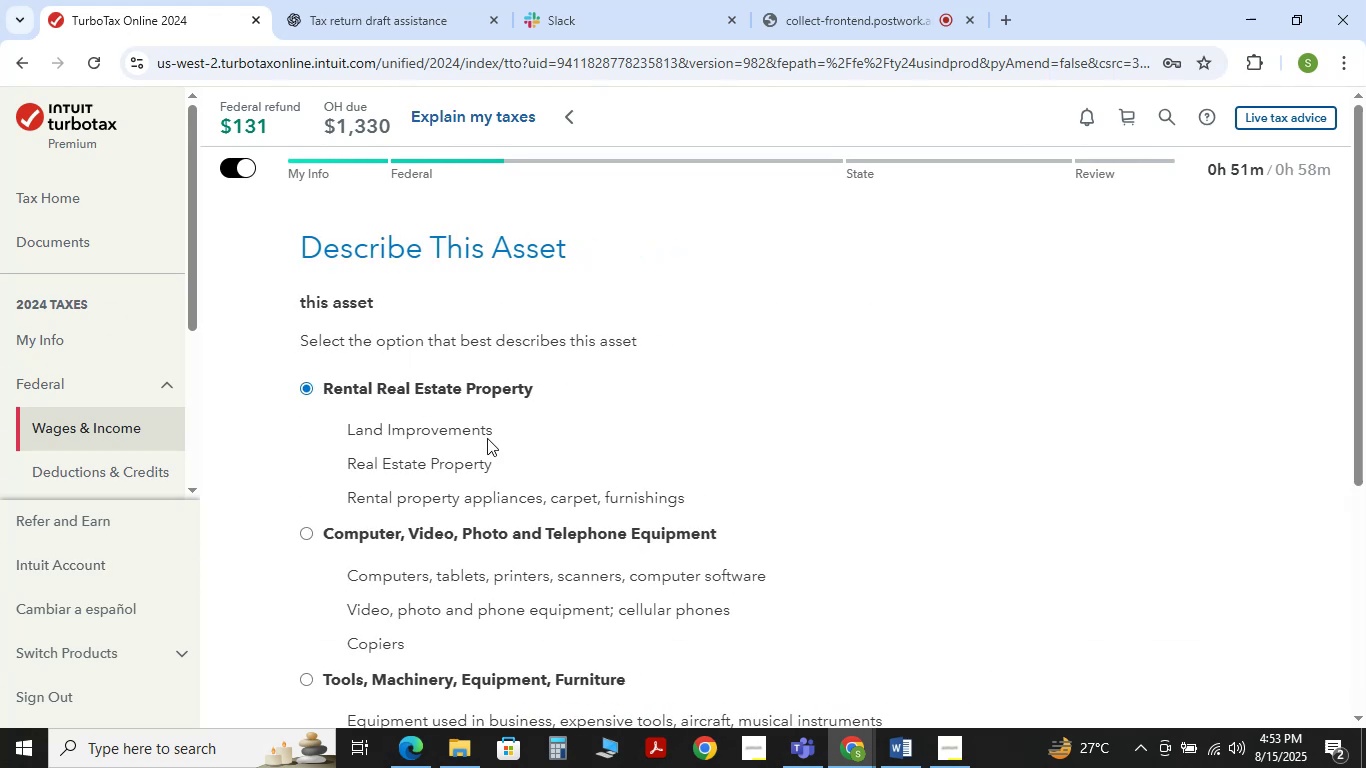 
scroll: coordinate [603, 455], scroll_direction: down, amount: 4.0
 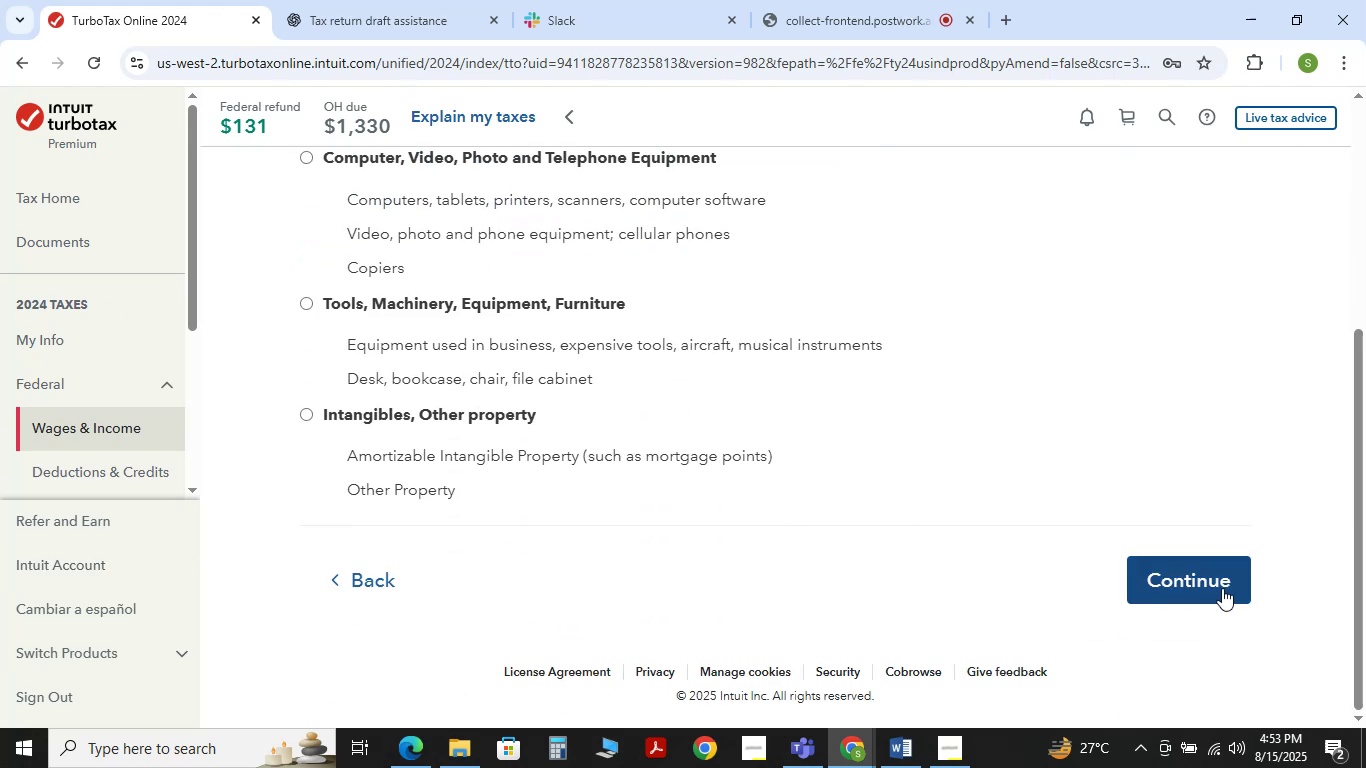 
left_click([1201, 588])
 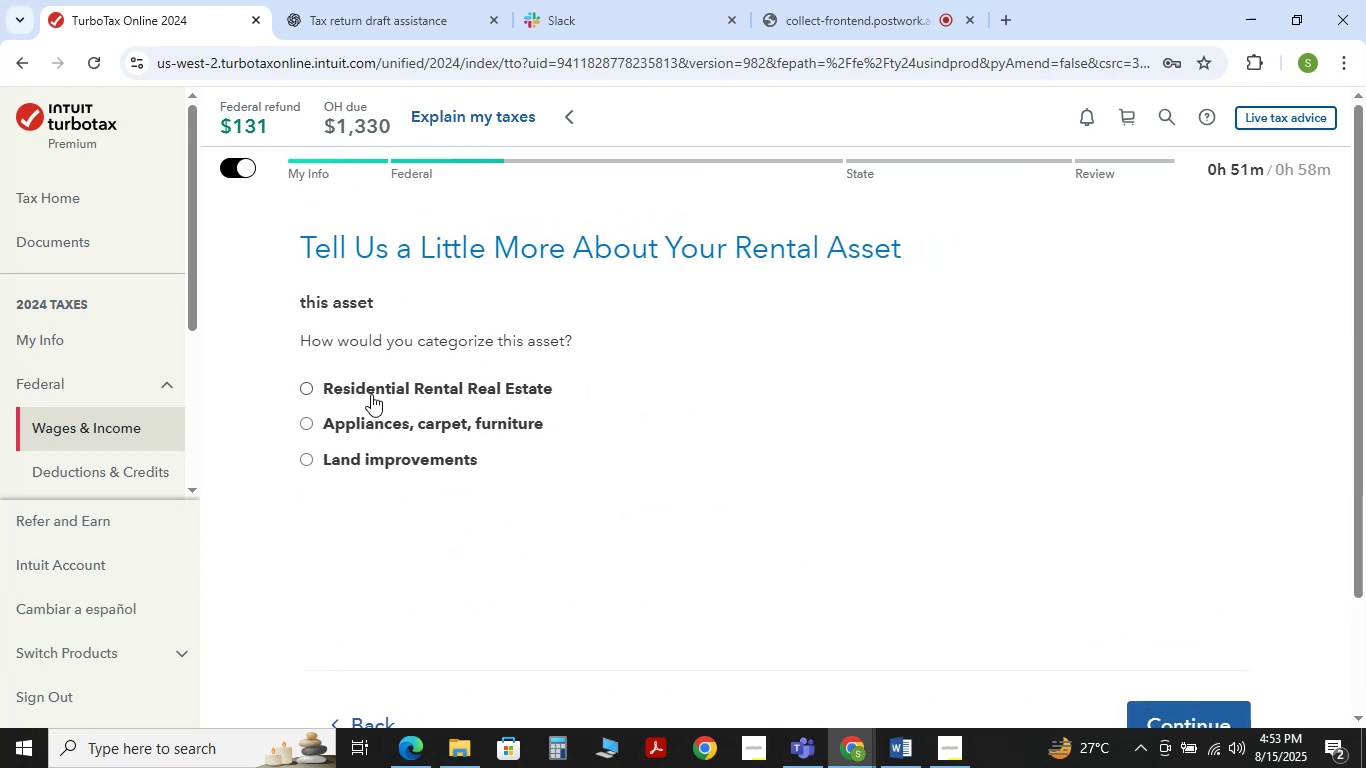 
left_click([303, 384])
 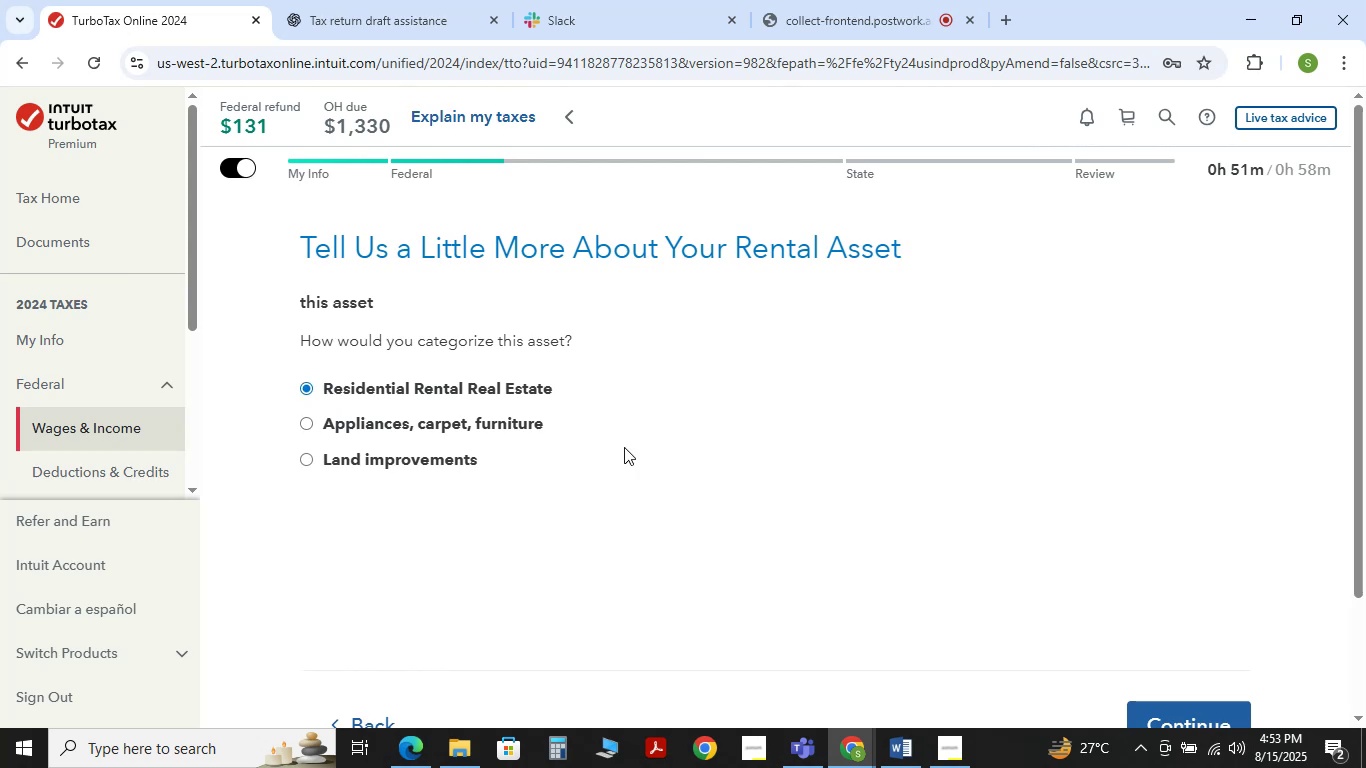 
scroll: coordinate [591, 495], scroll_direction: down, amount: 6.0
 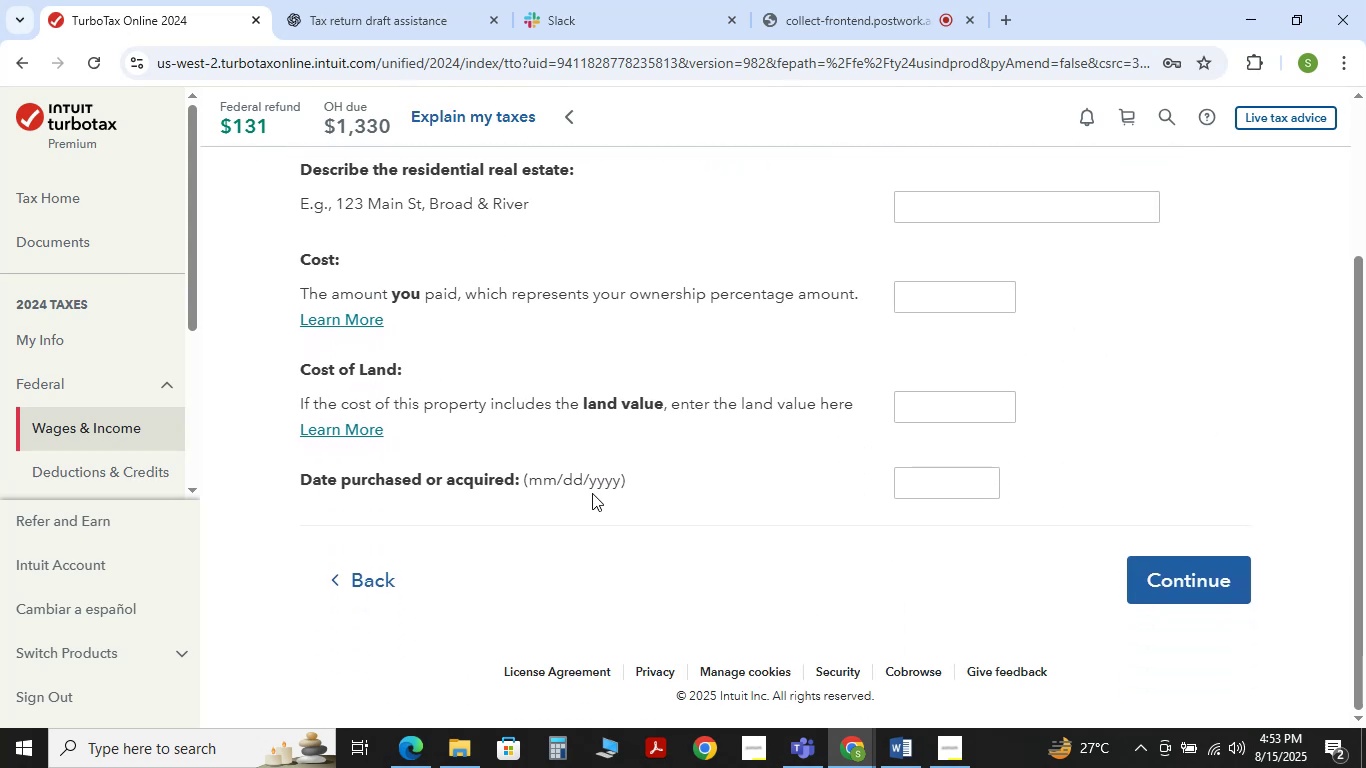 
scroll: coordinate [592, 493], scroll_direction: up, amount: 2.0
 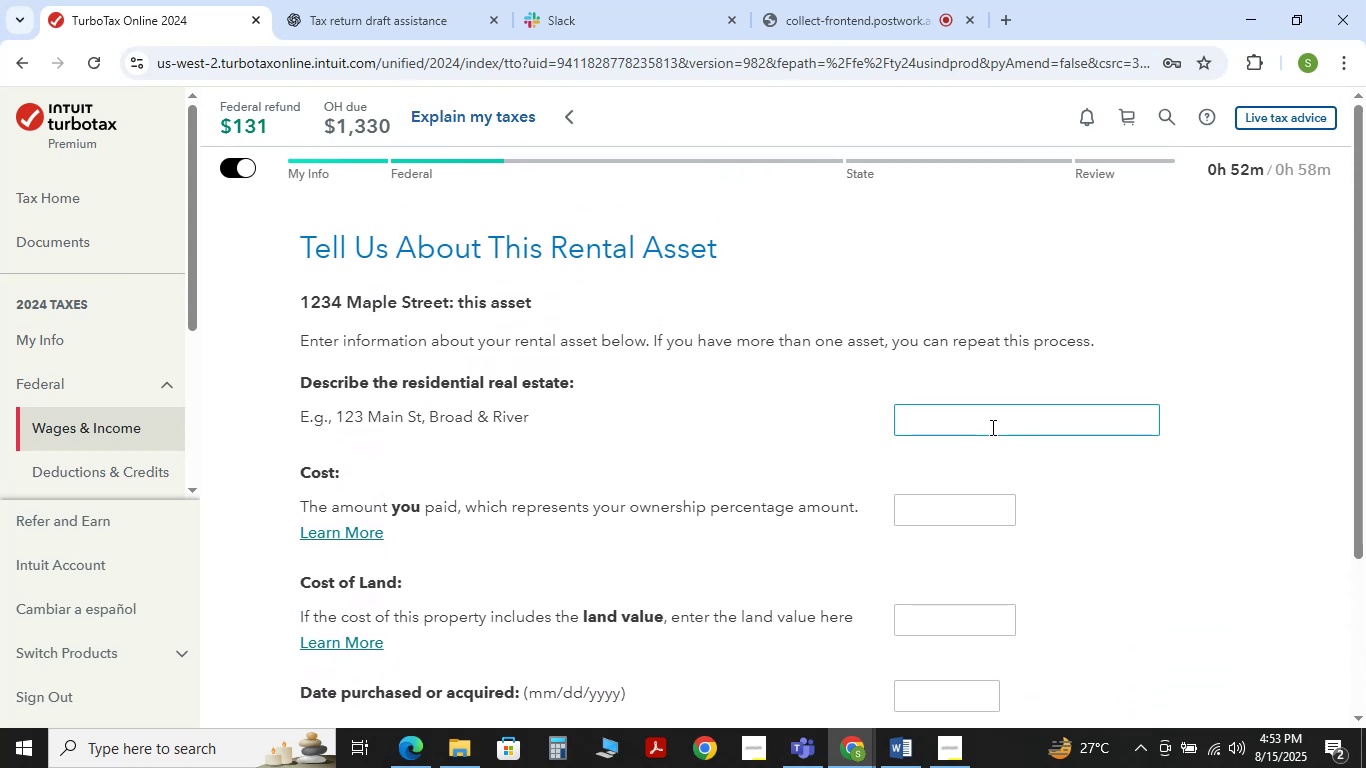 
left_click([991, 427])
 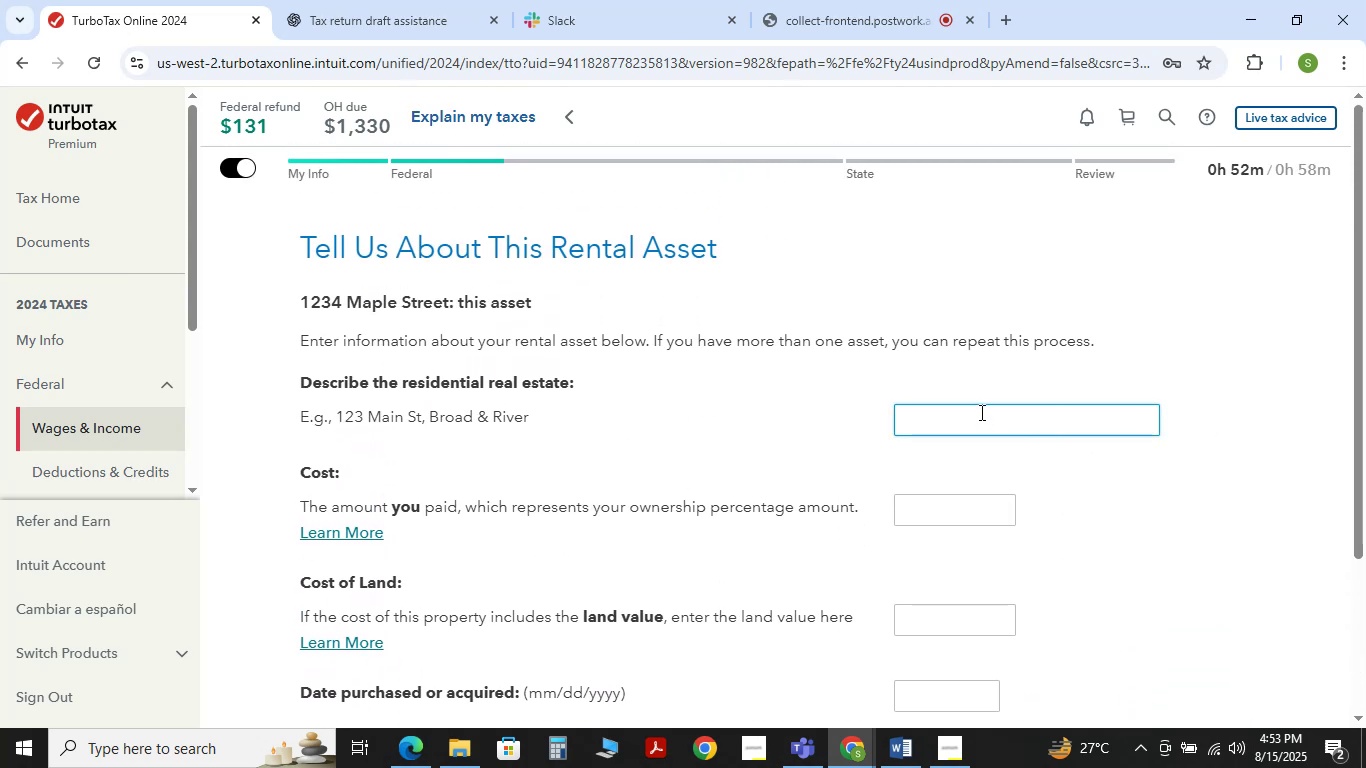 
key(Meta+V)
 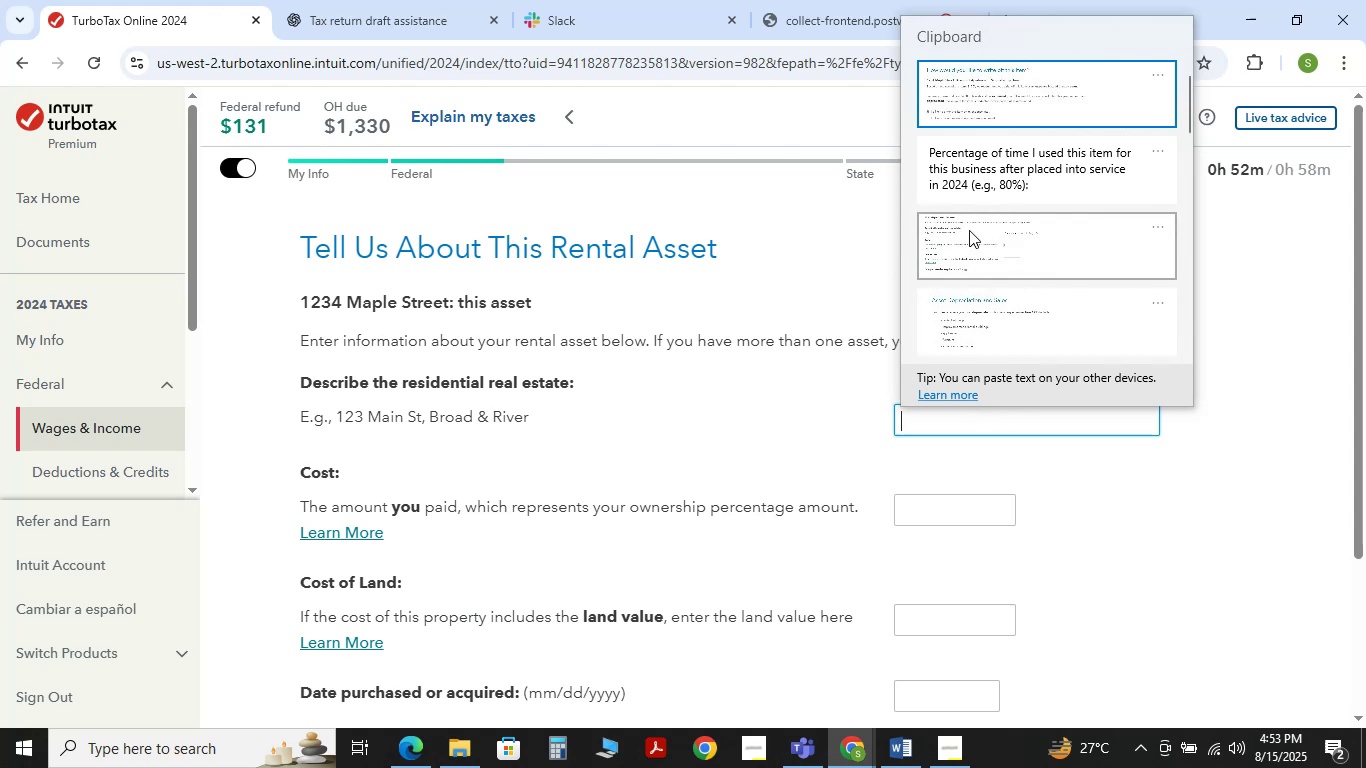 
scroll: coordinate [983, 260], scroll_direction: down, amount: 3.0
 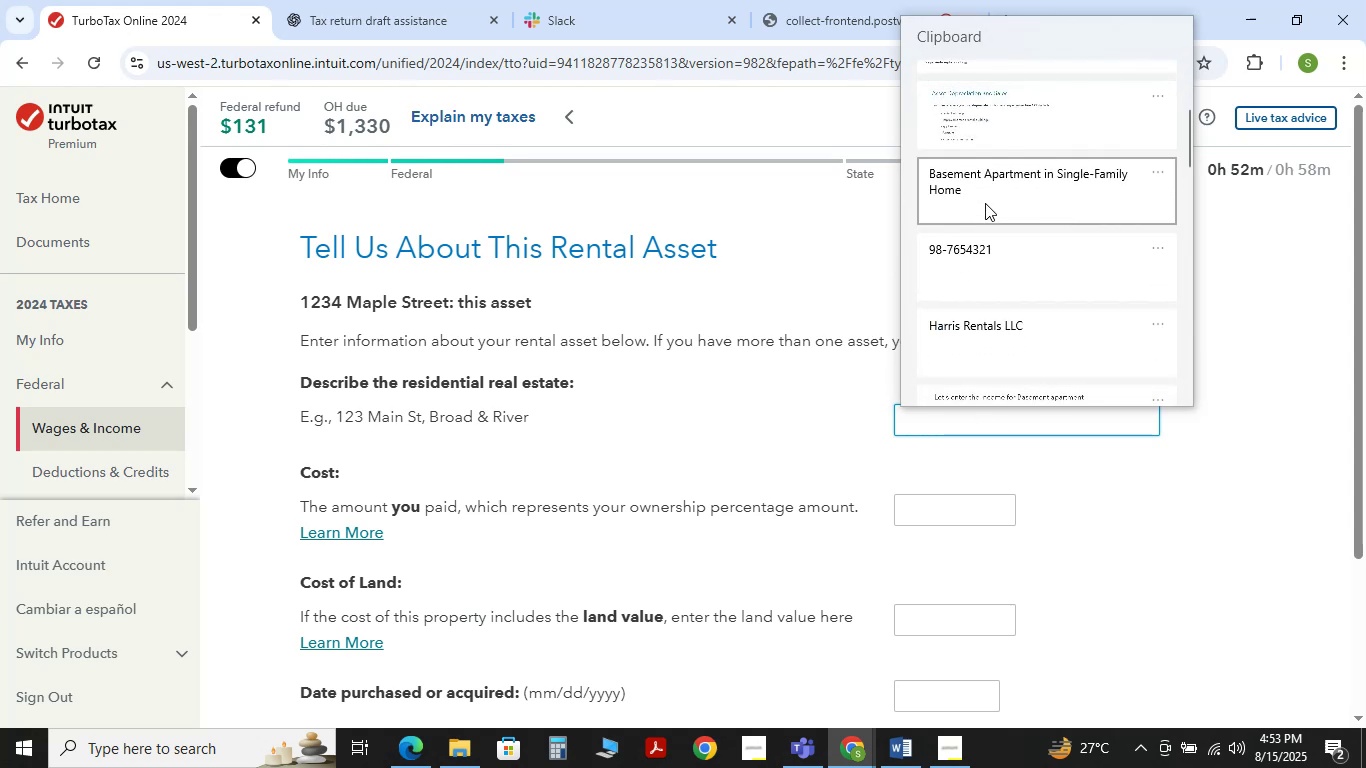 
left_click([988, 192])
 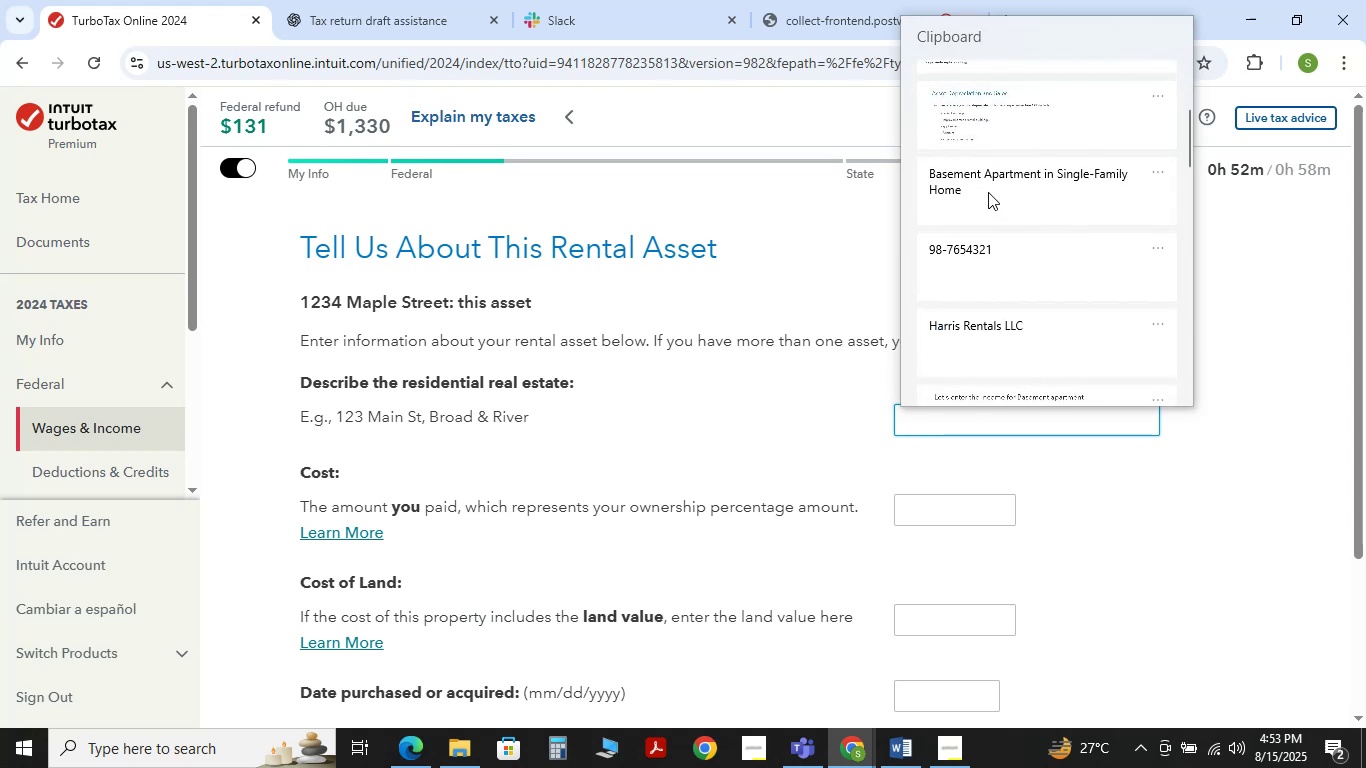 
key(Control+ControlLeft)
 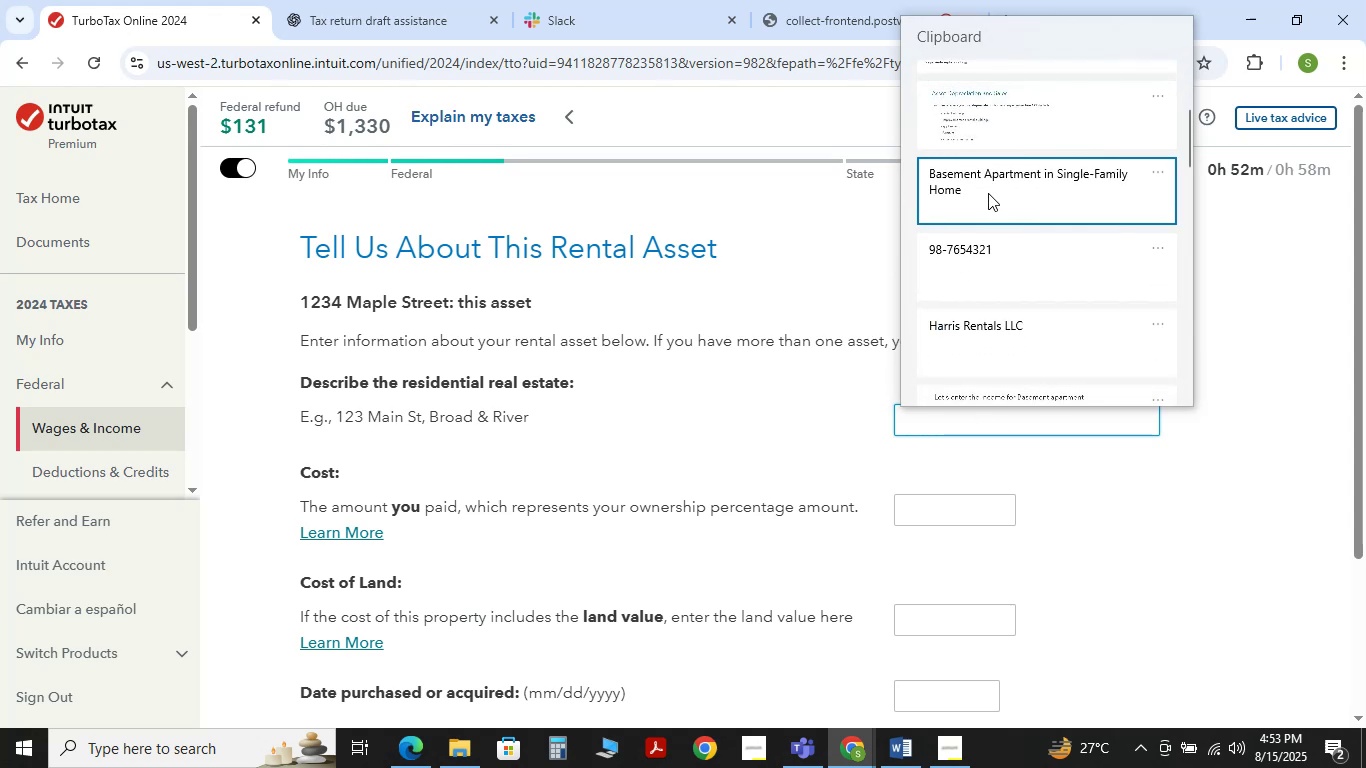 
key(Control+V)
 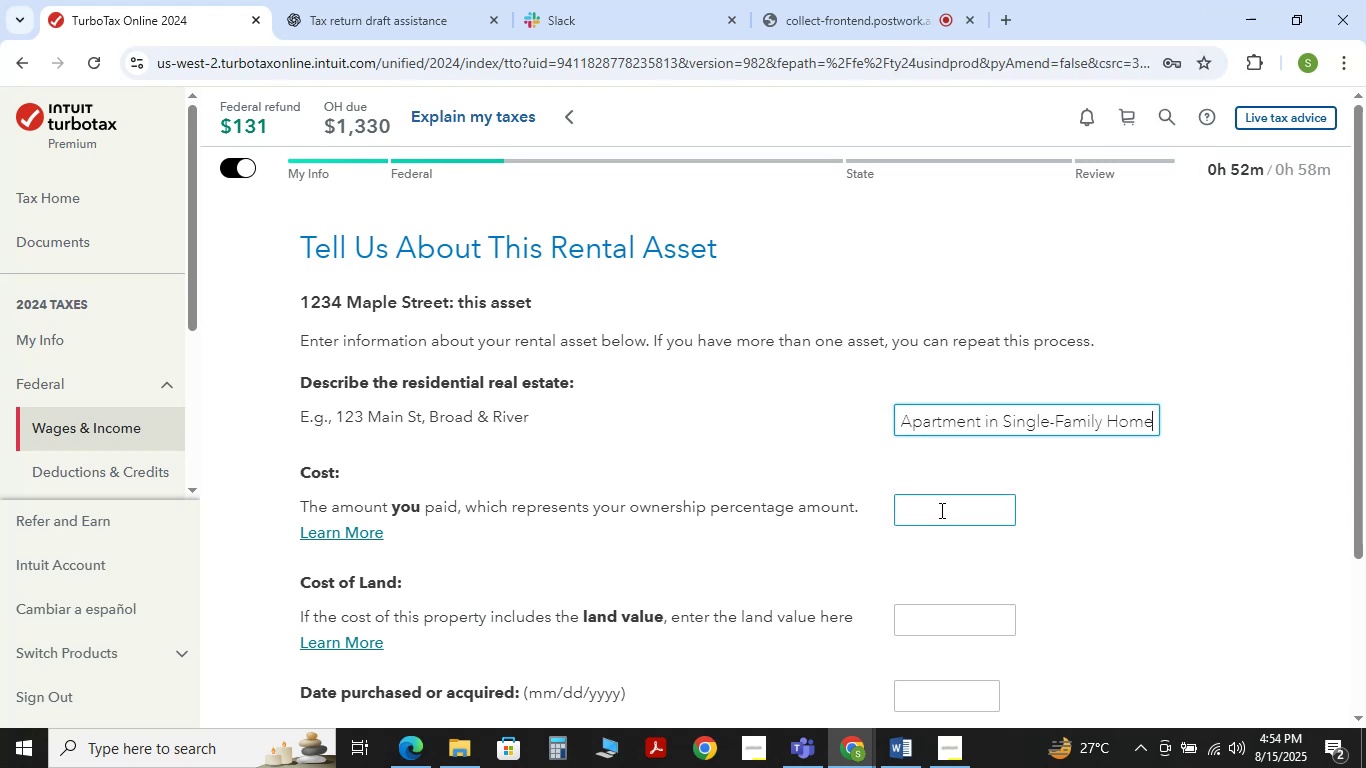 
left_click([940, 510])
 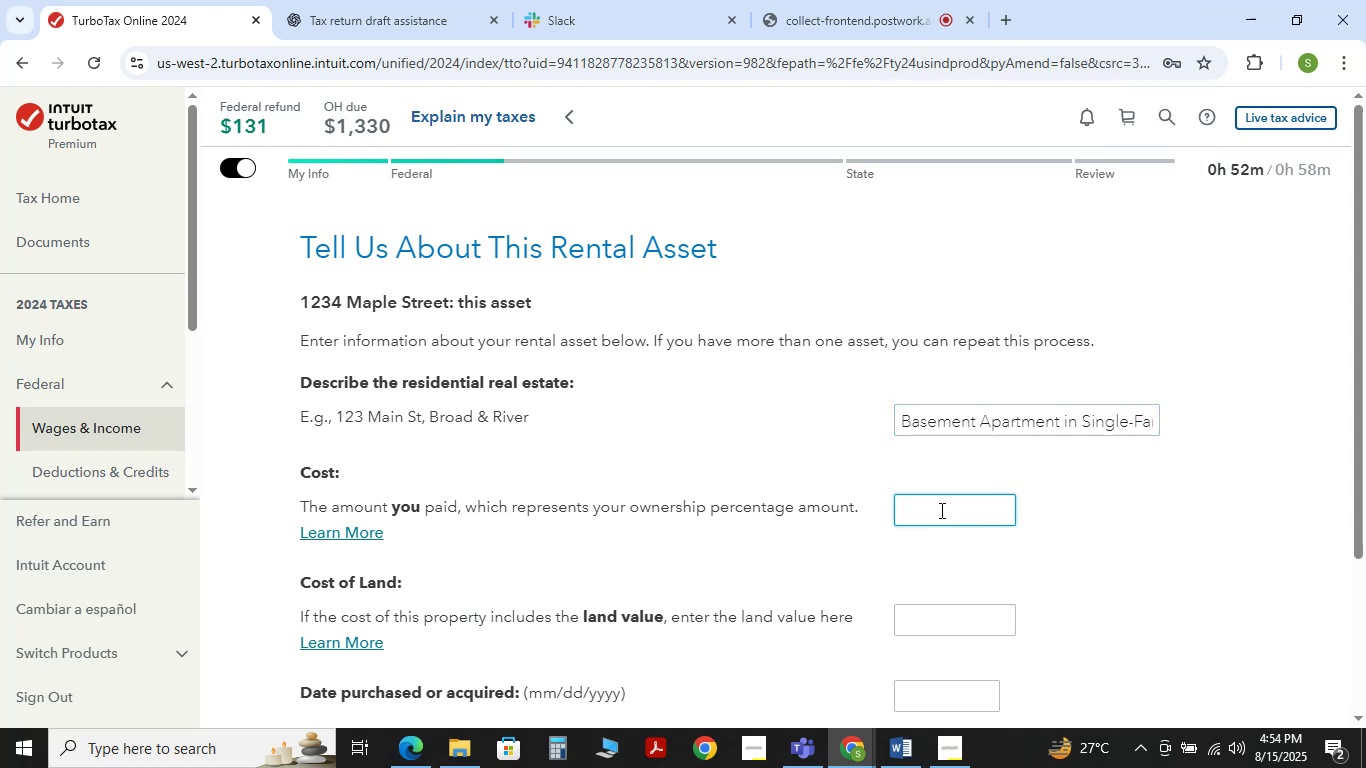 
key(Numpad2)
 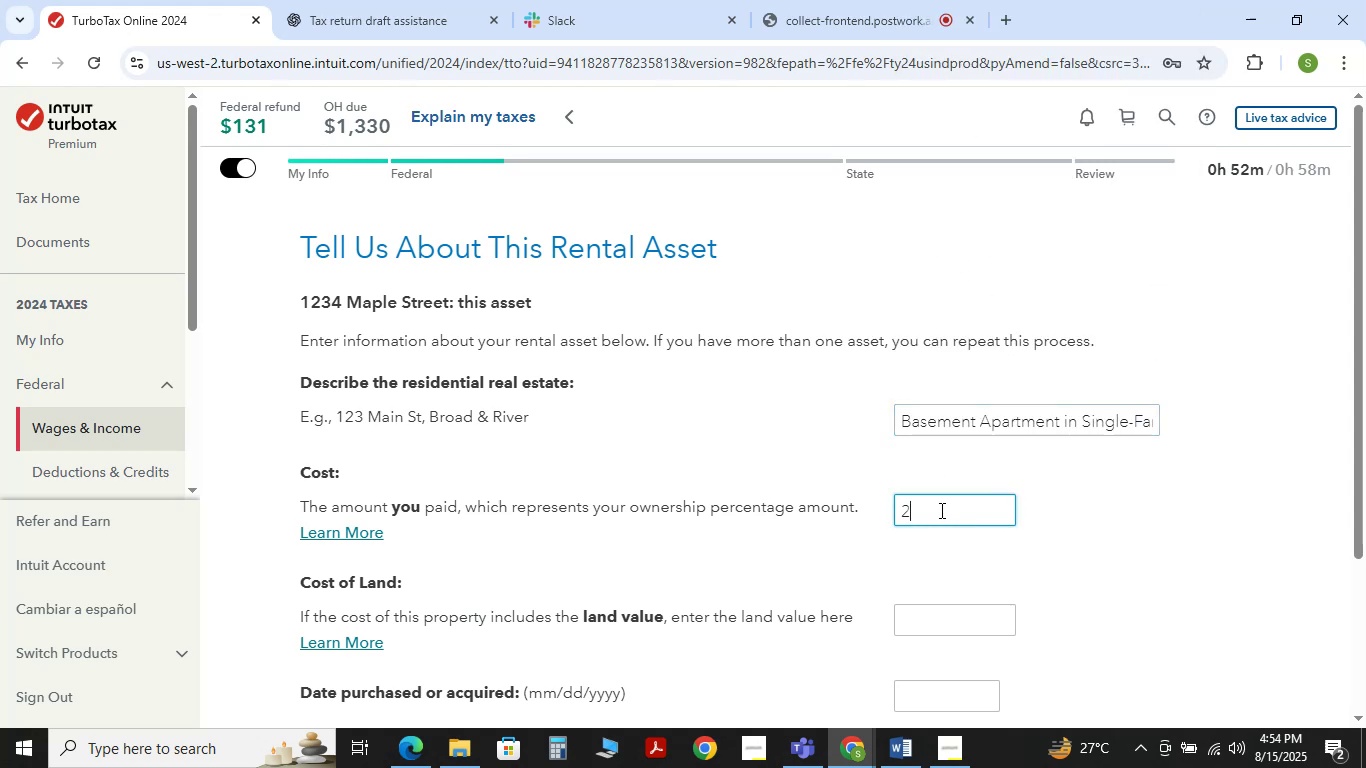 
key(Numpad5)
 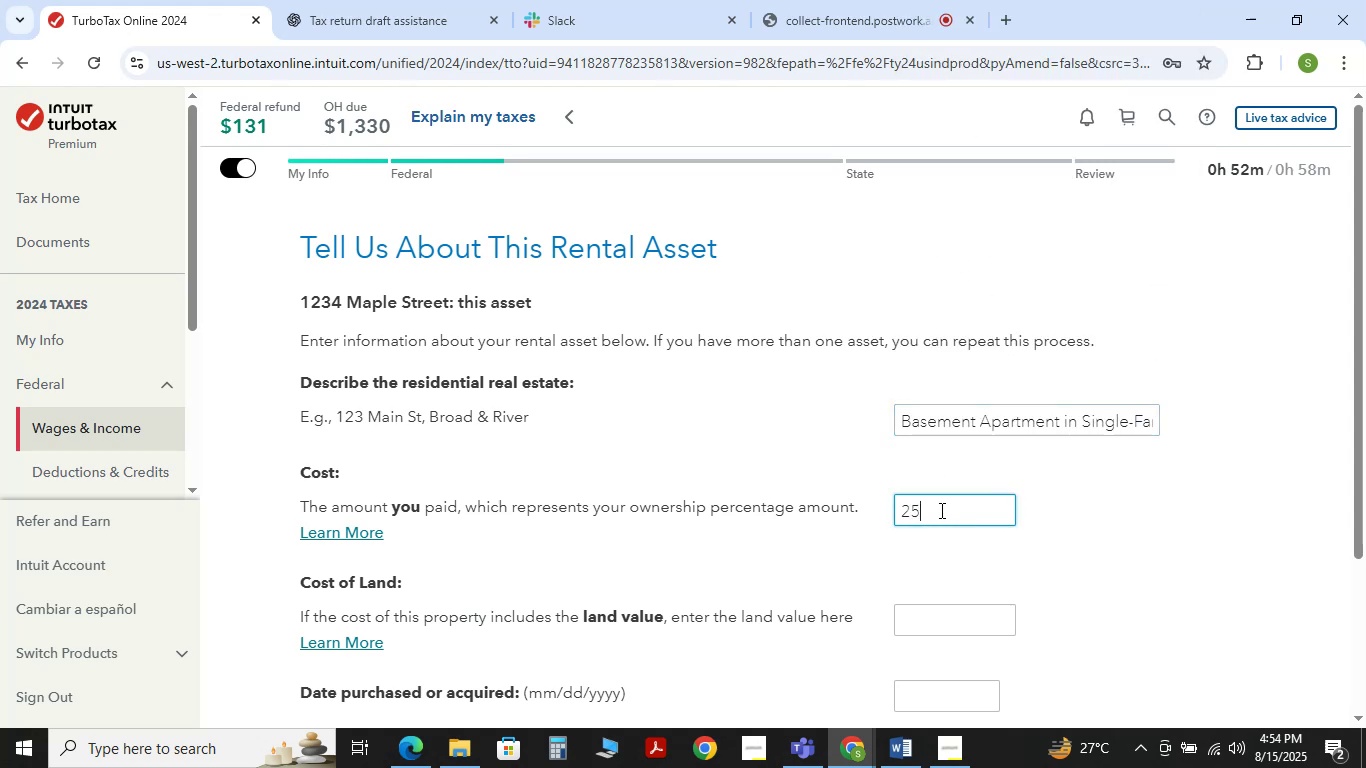 
key(Numpad0)
 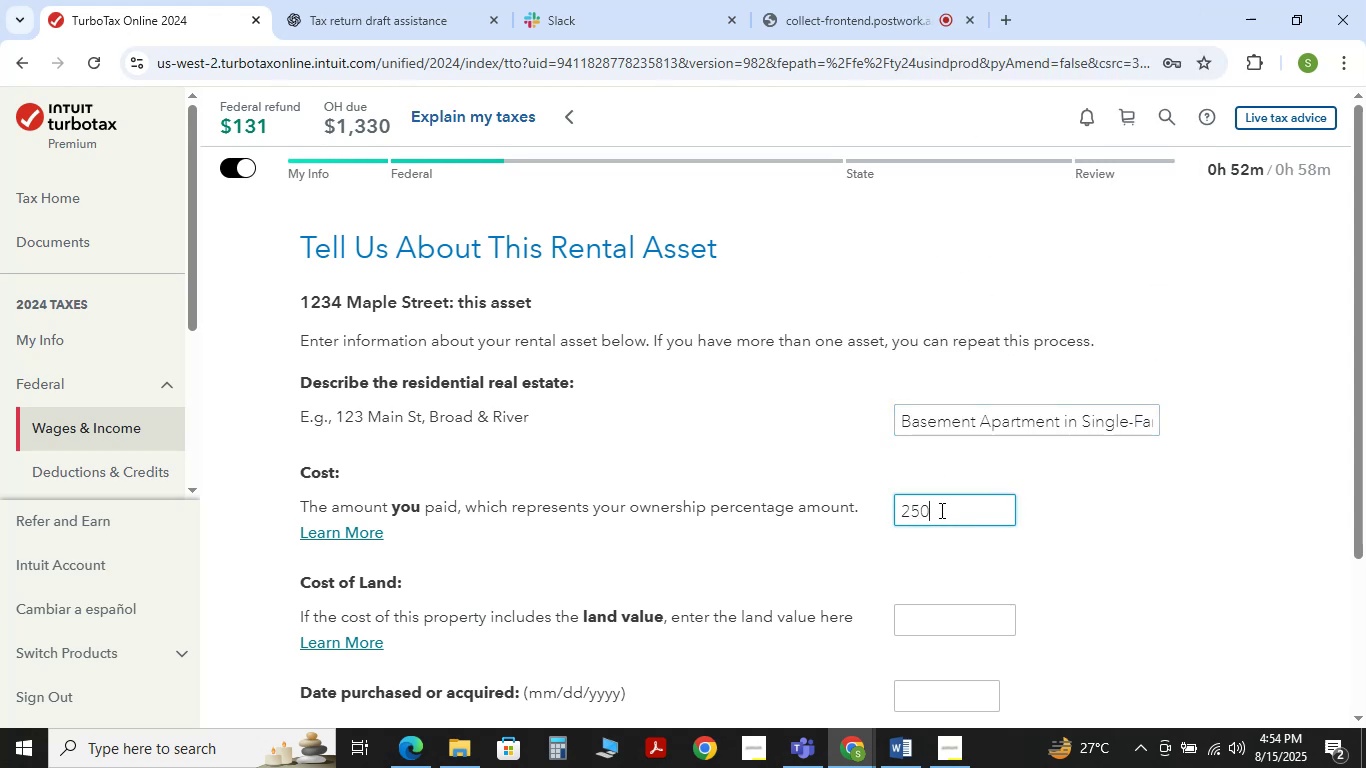 
key(Numpad0)
 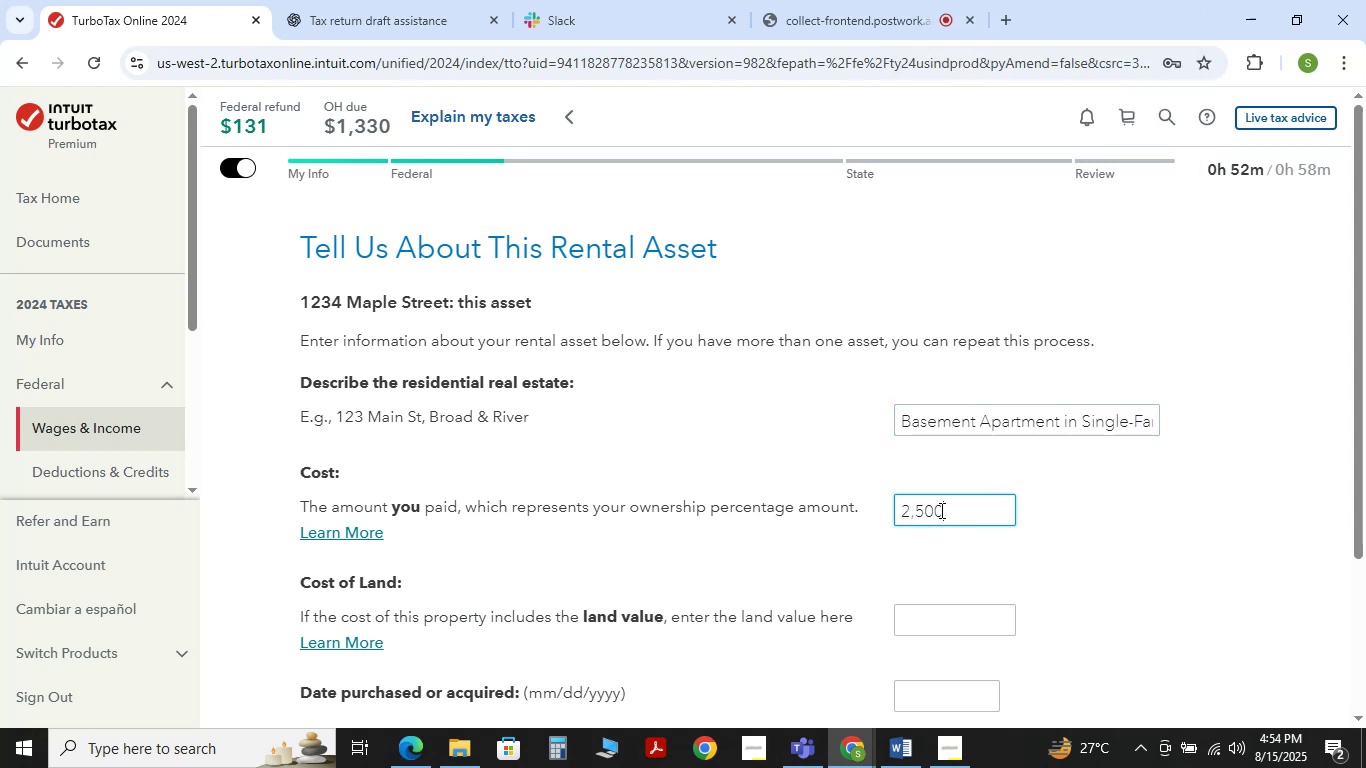 
key(Numpad0)
 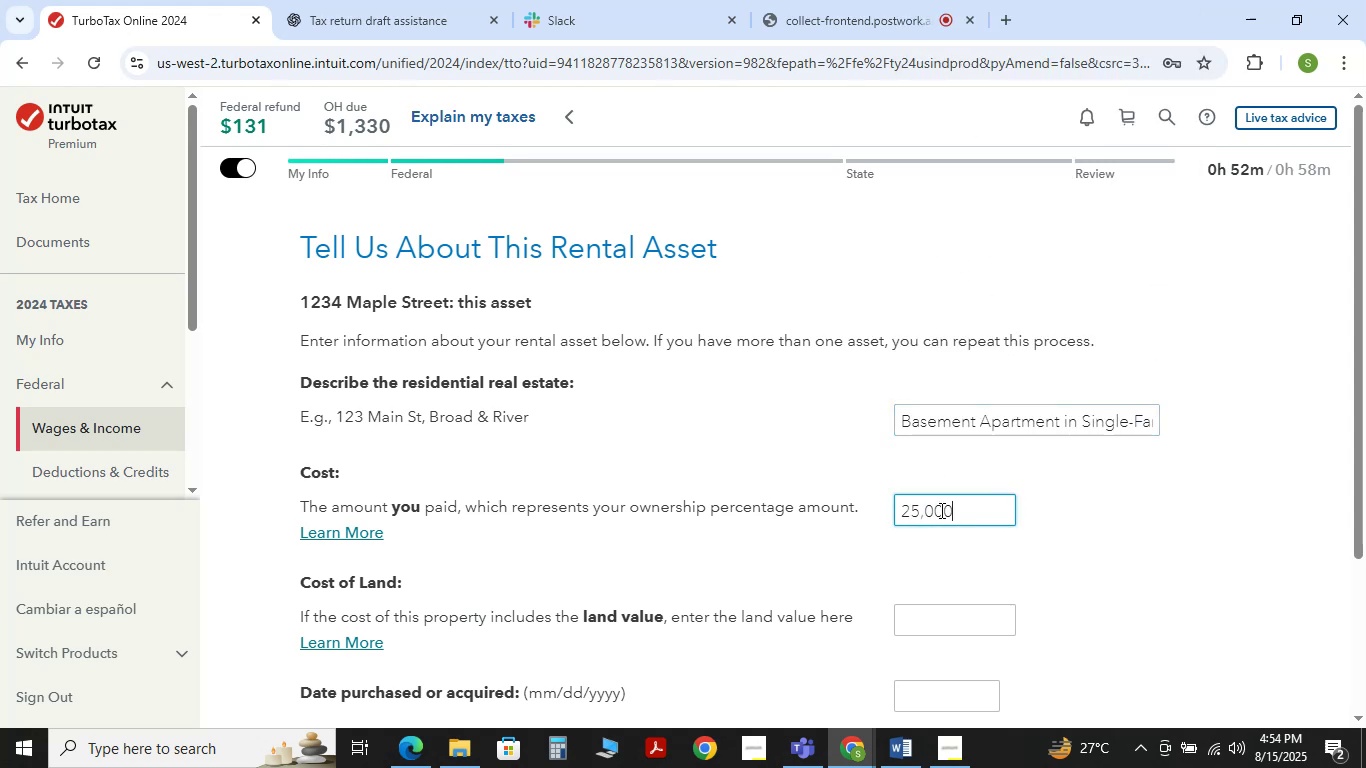 
key(Numpad0)
 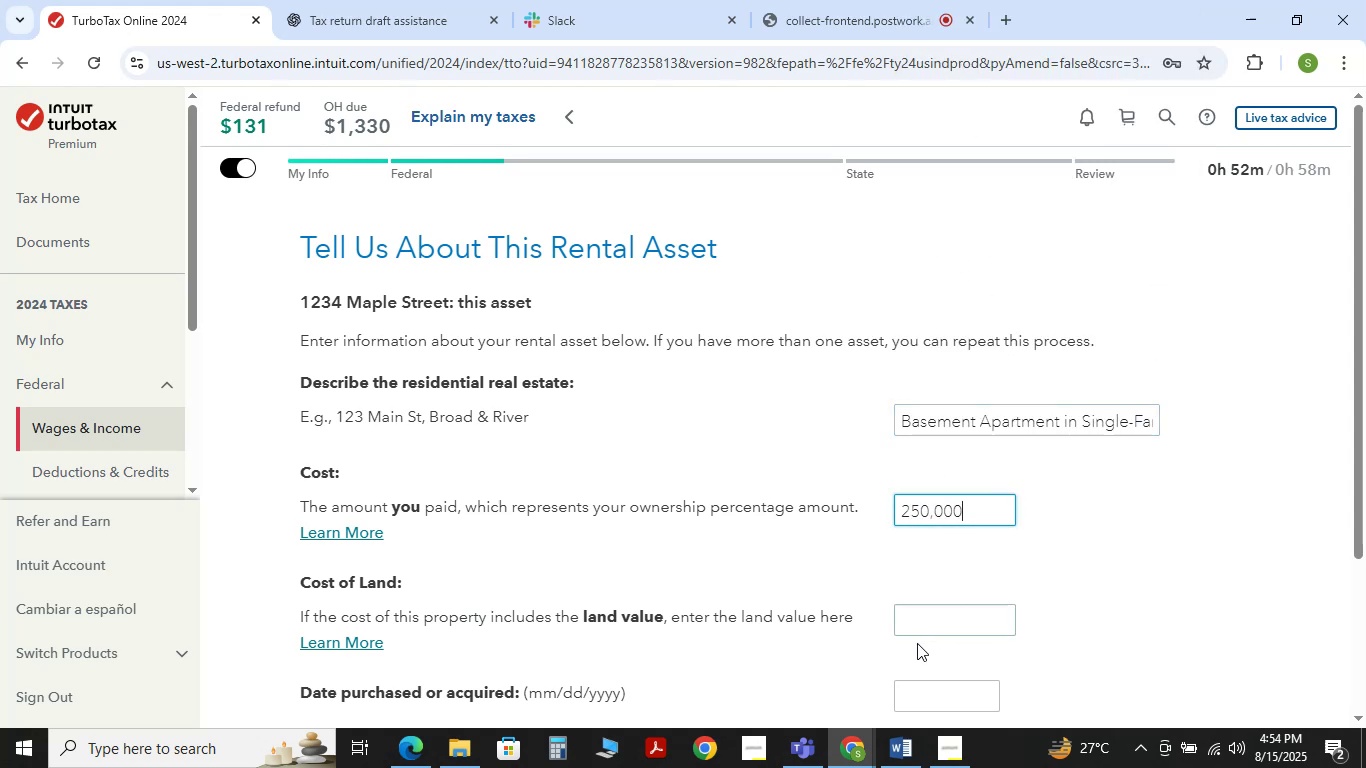 
left_click([929, 630])
 